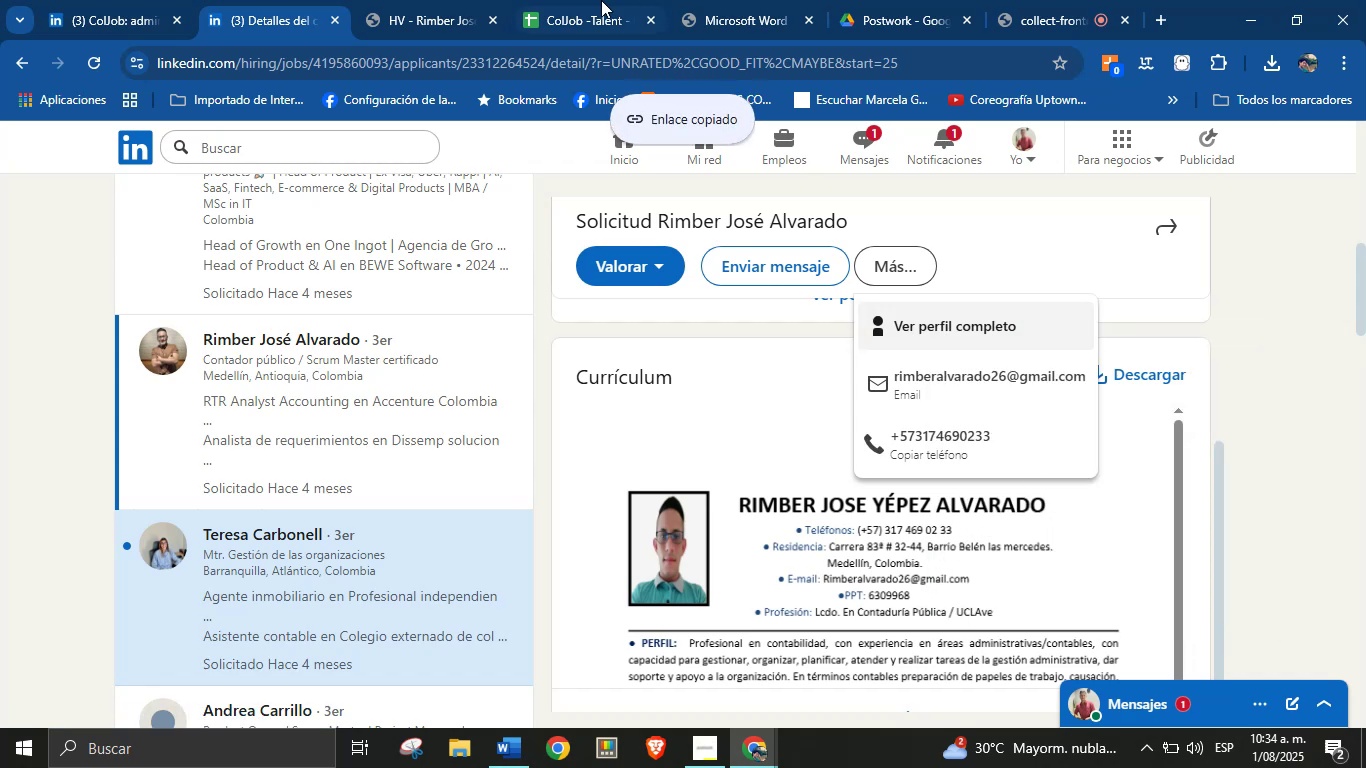 
left_click([589, 0])
 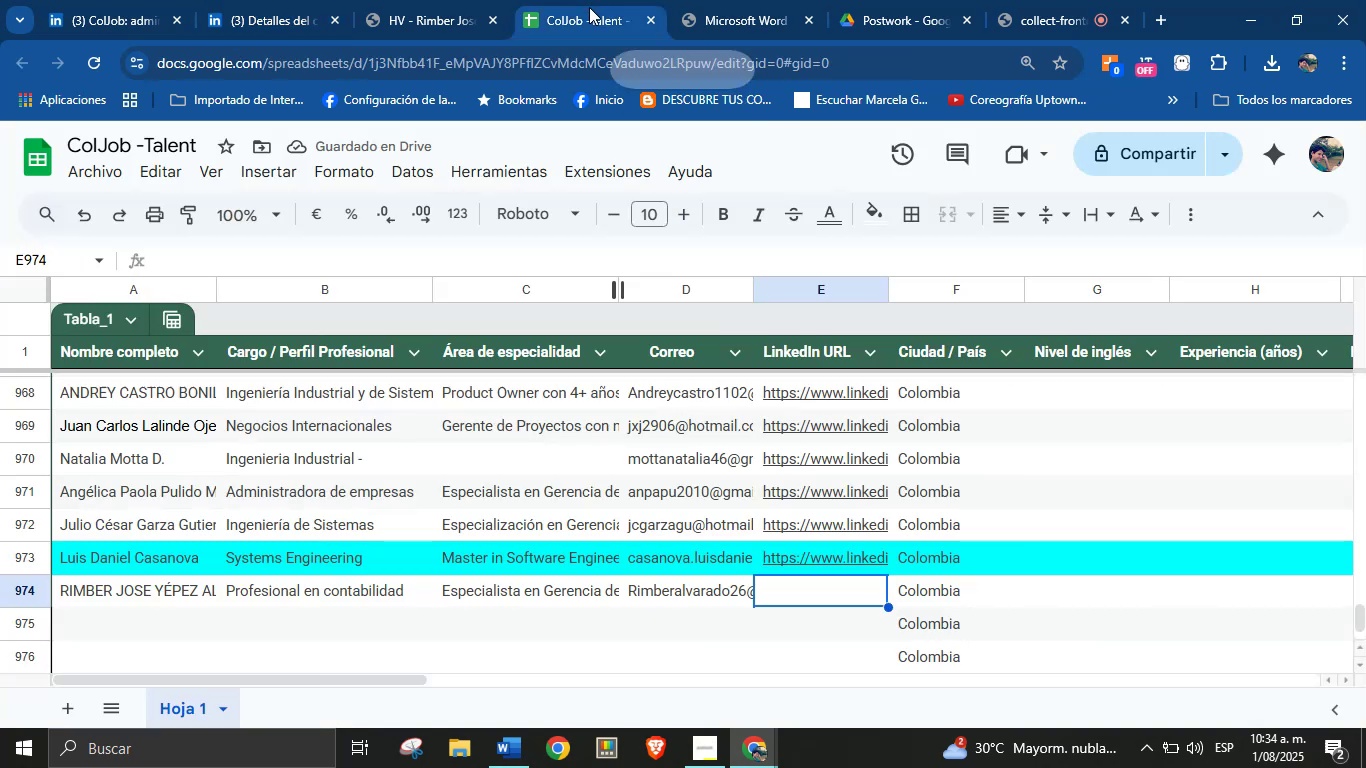 
key(Control+V)
 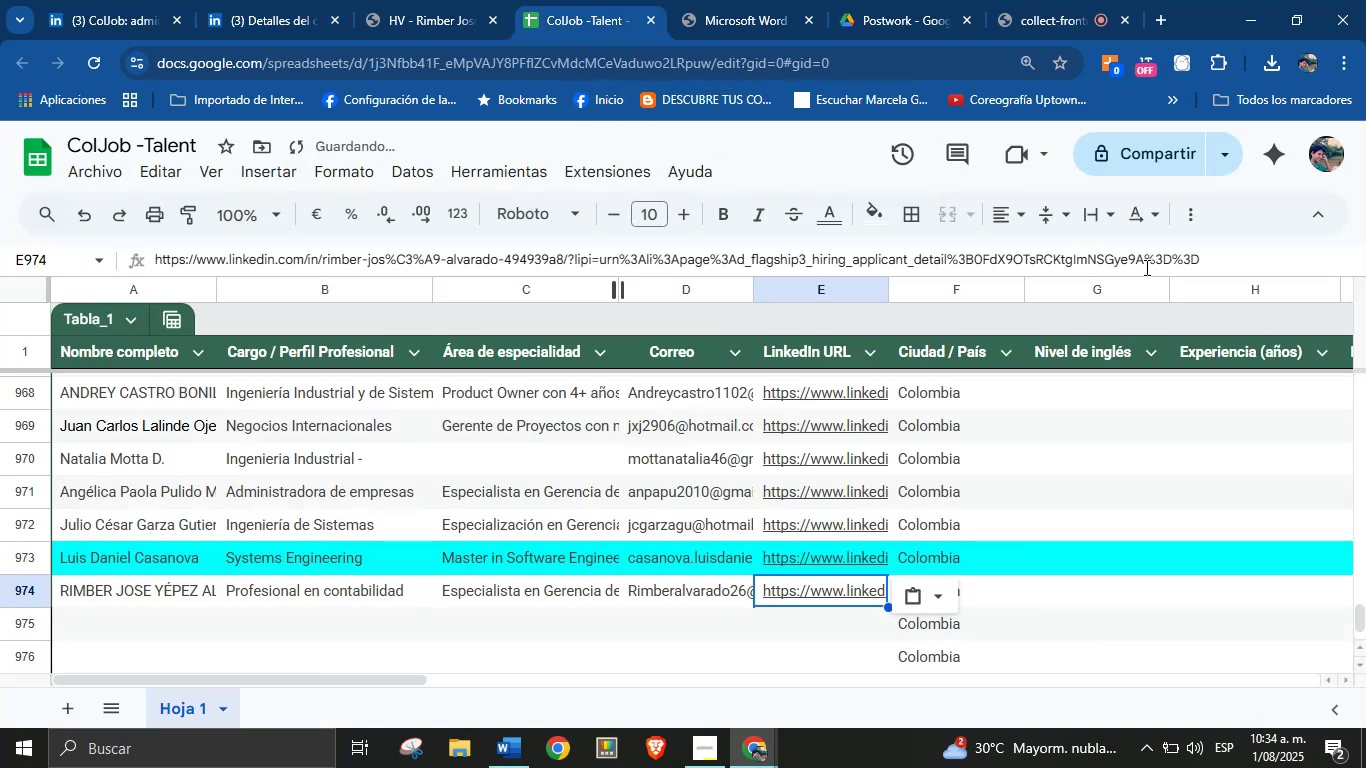 
left_click_drag(start_coordinate=[1206, 259], to_coordinate=[574, 248])
 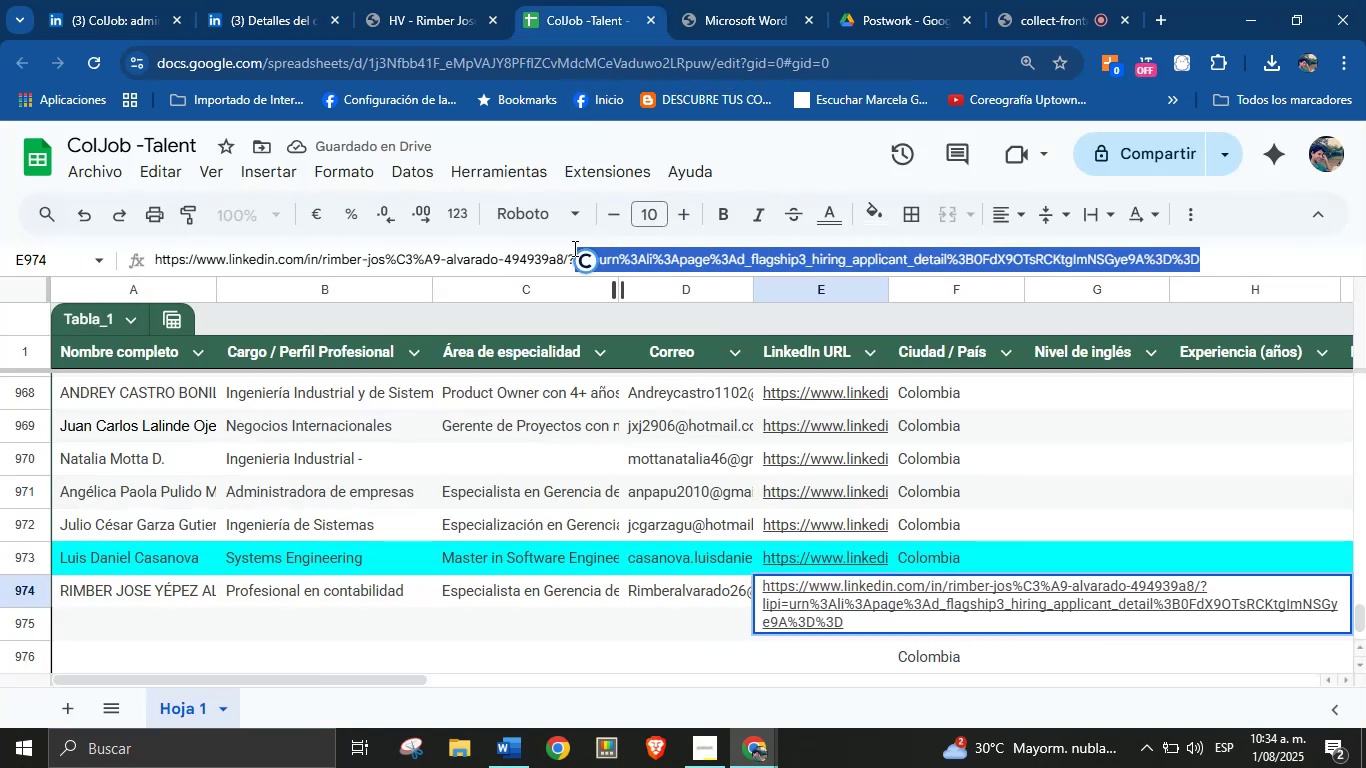 
key(Backspace)
 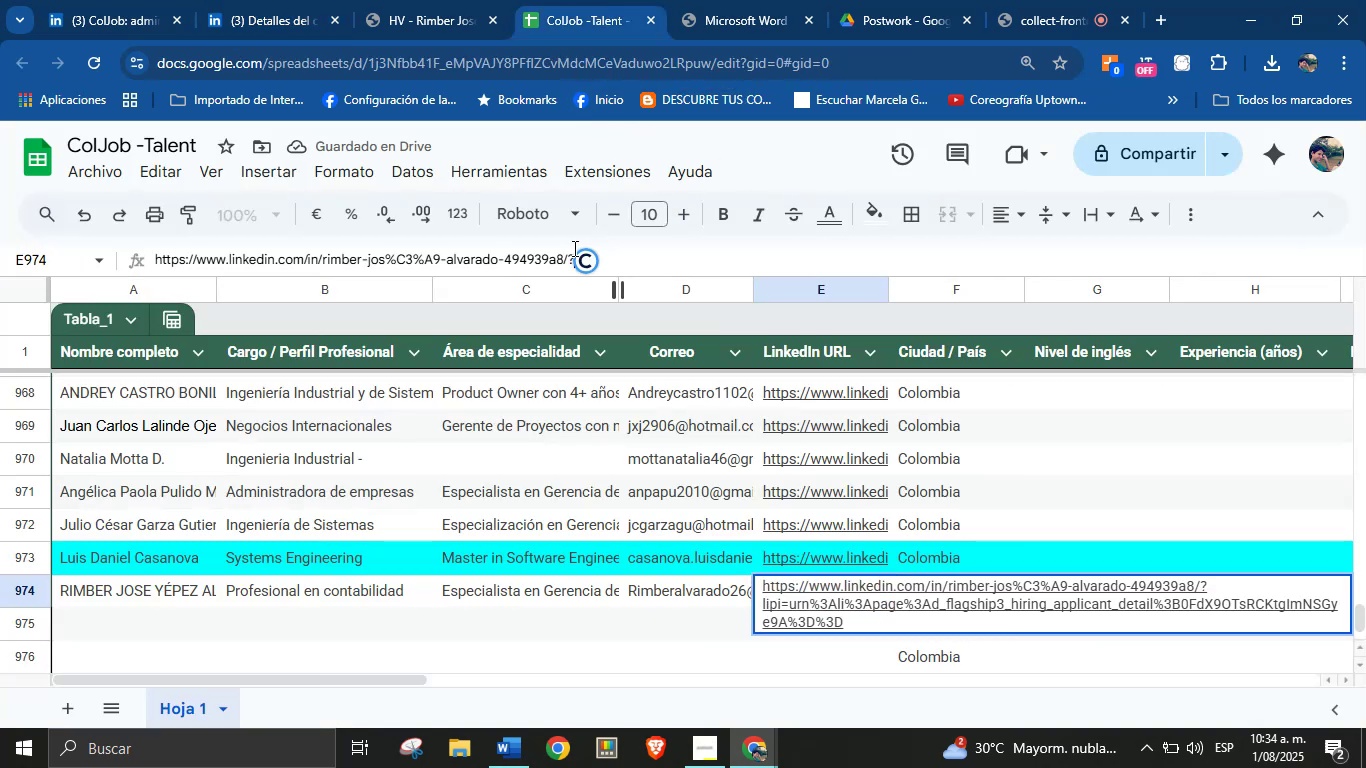 
key(Enter)
 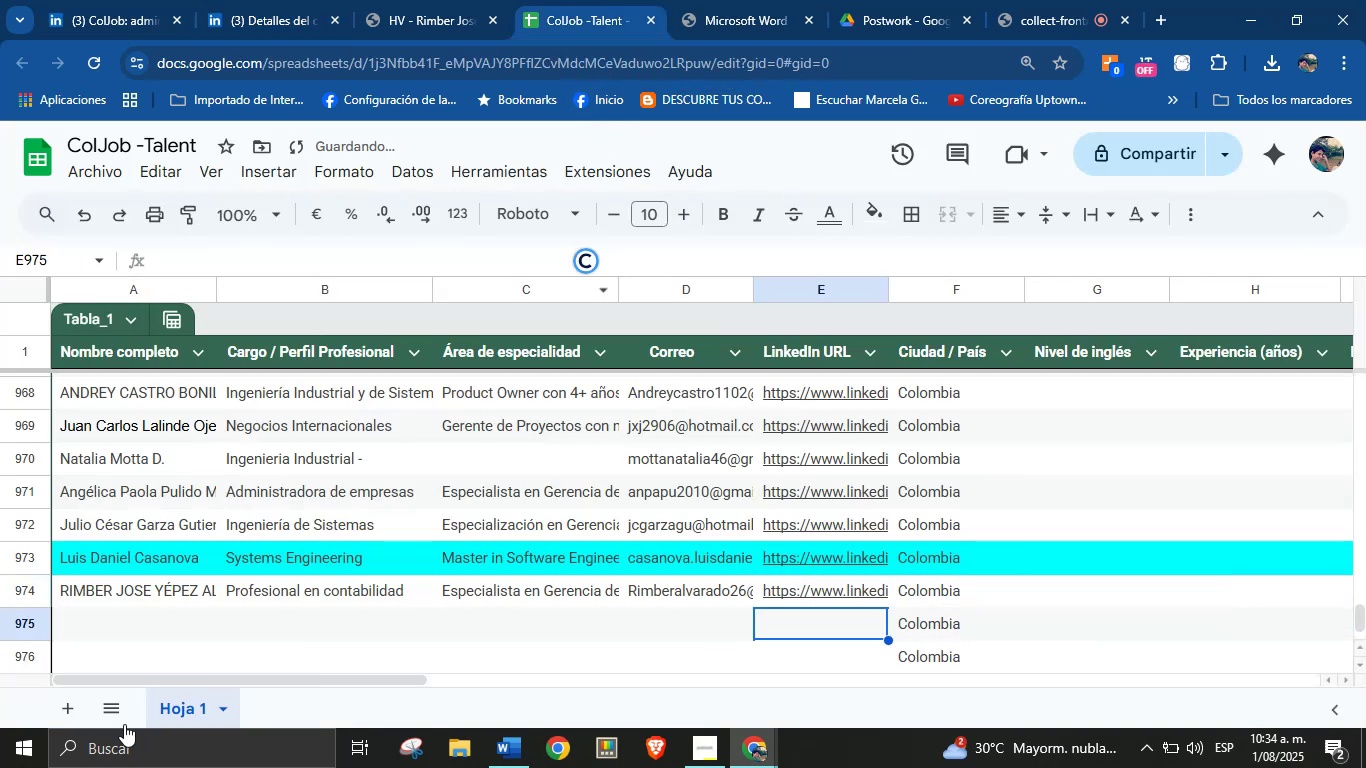 
left_click([108, 627])
 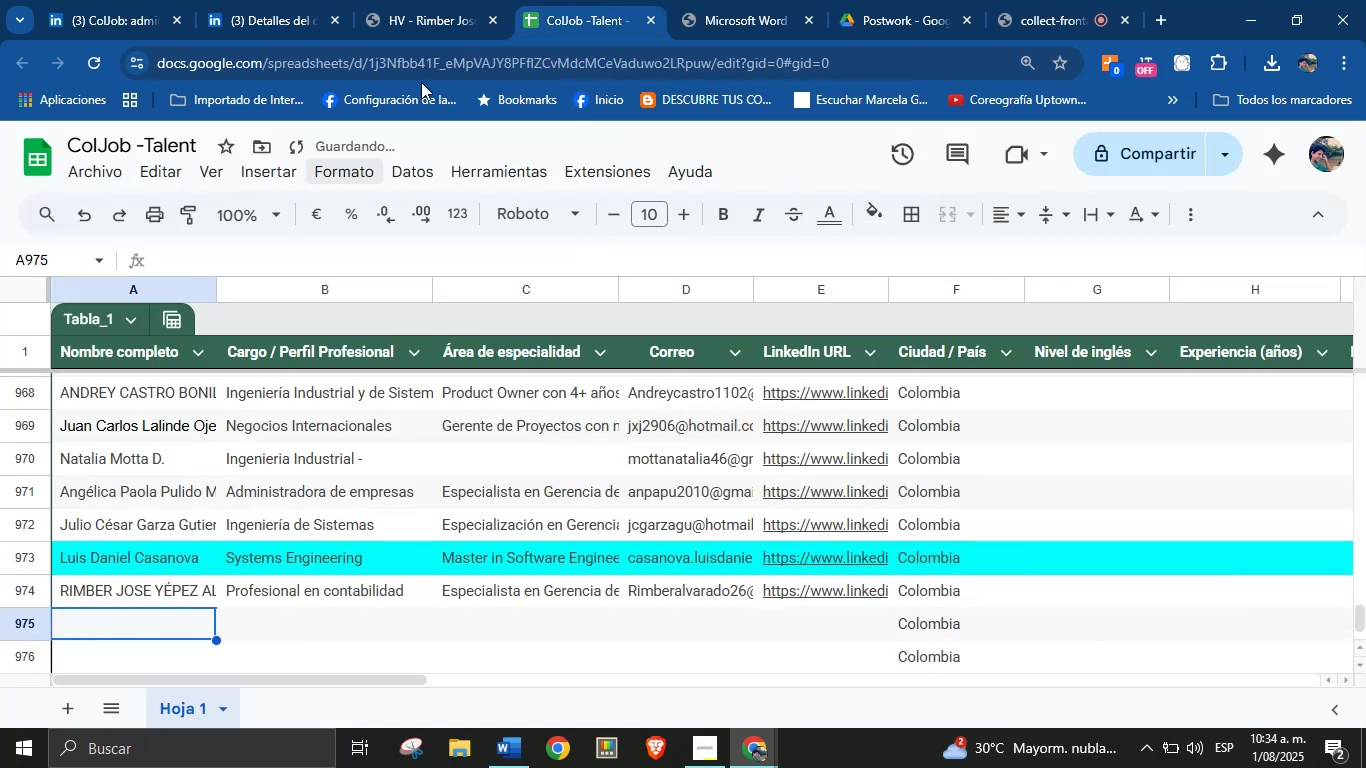 
left_click([418, 0])
 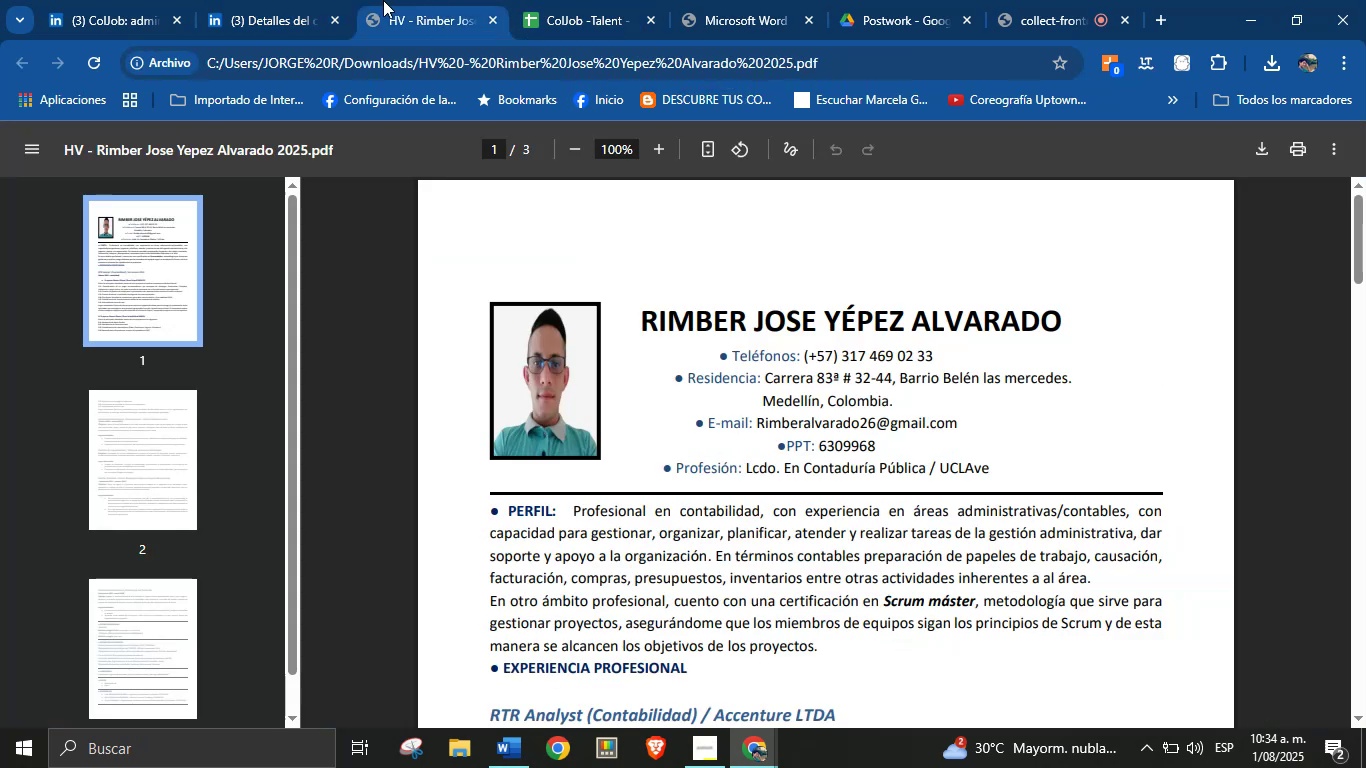 
left_click([546, 0])
 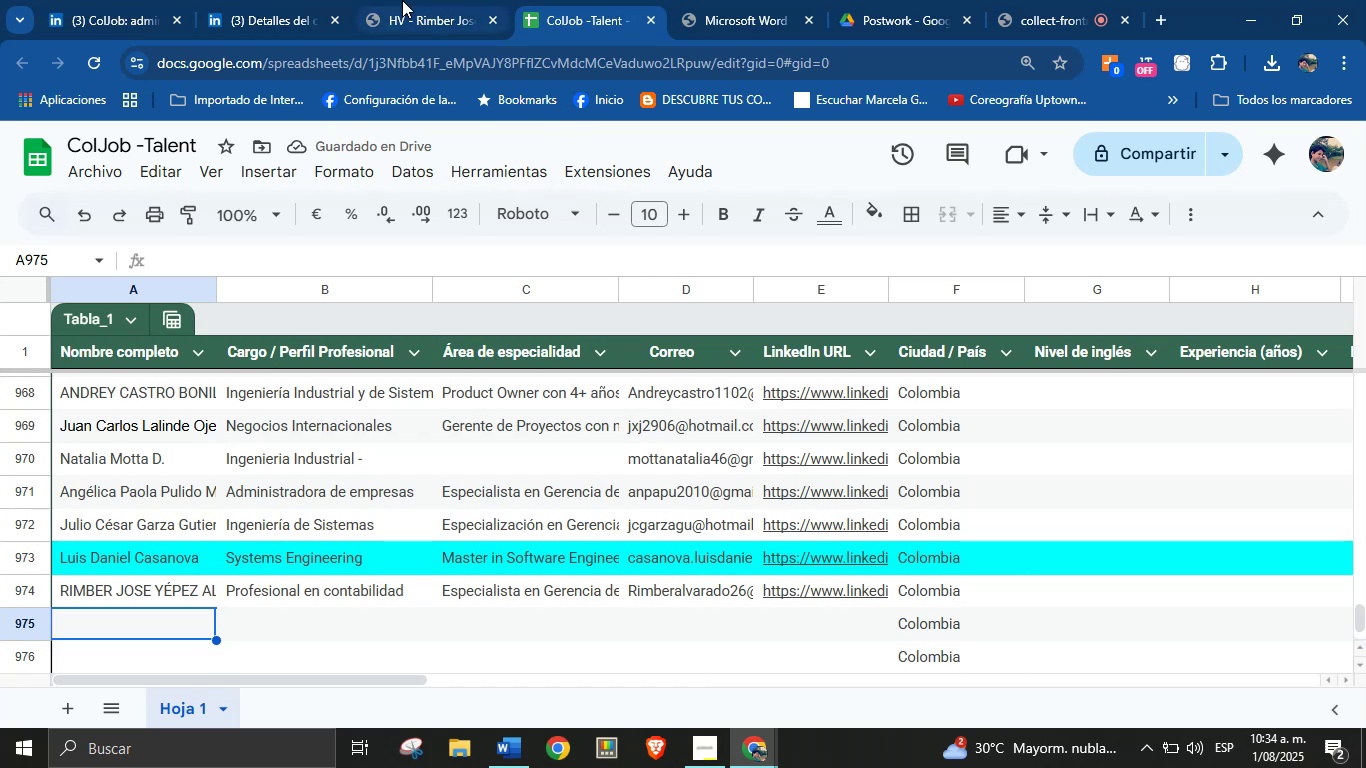 
left_click([216, 0])
 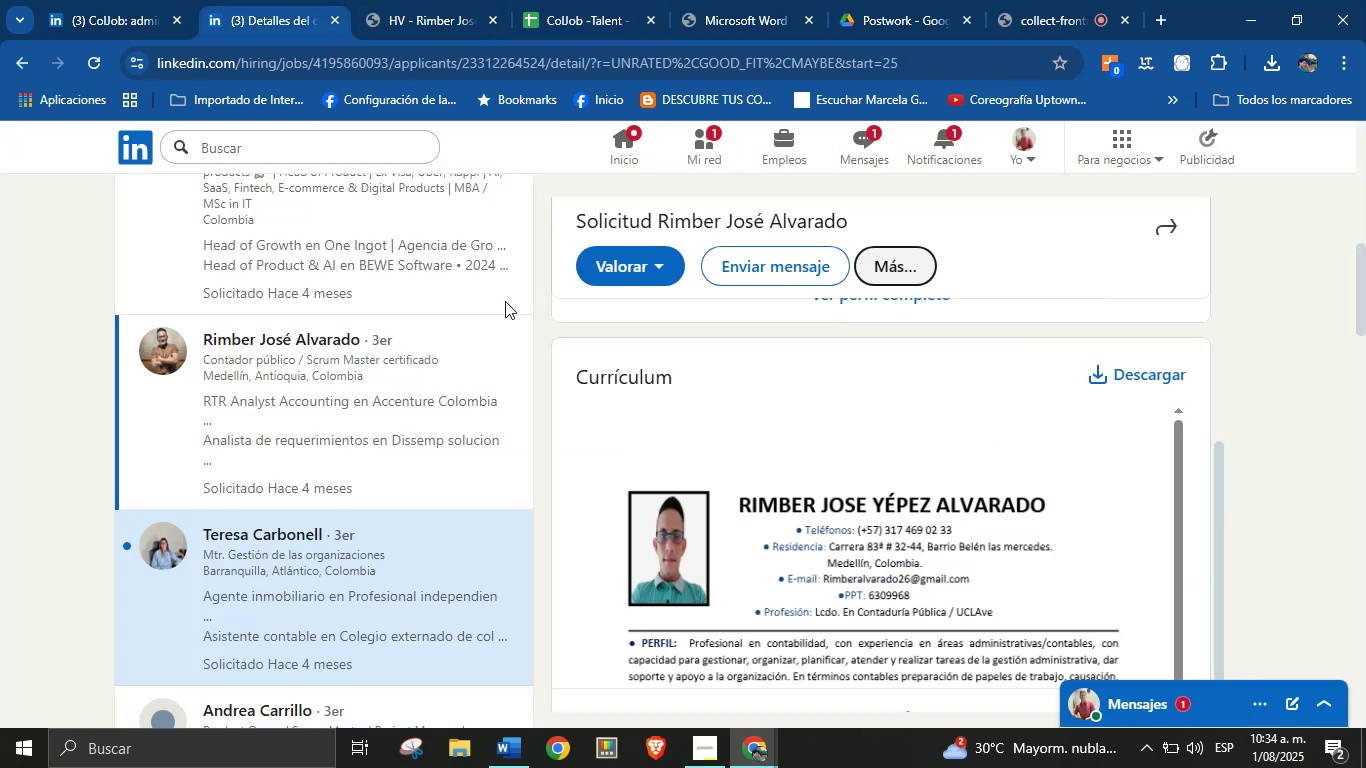 
scroll: coordinate [360, 313], scroll_direction: down, amount: 2.0
 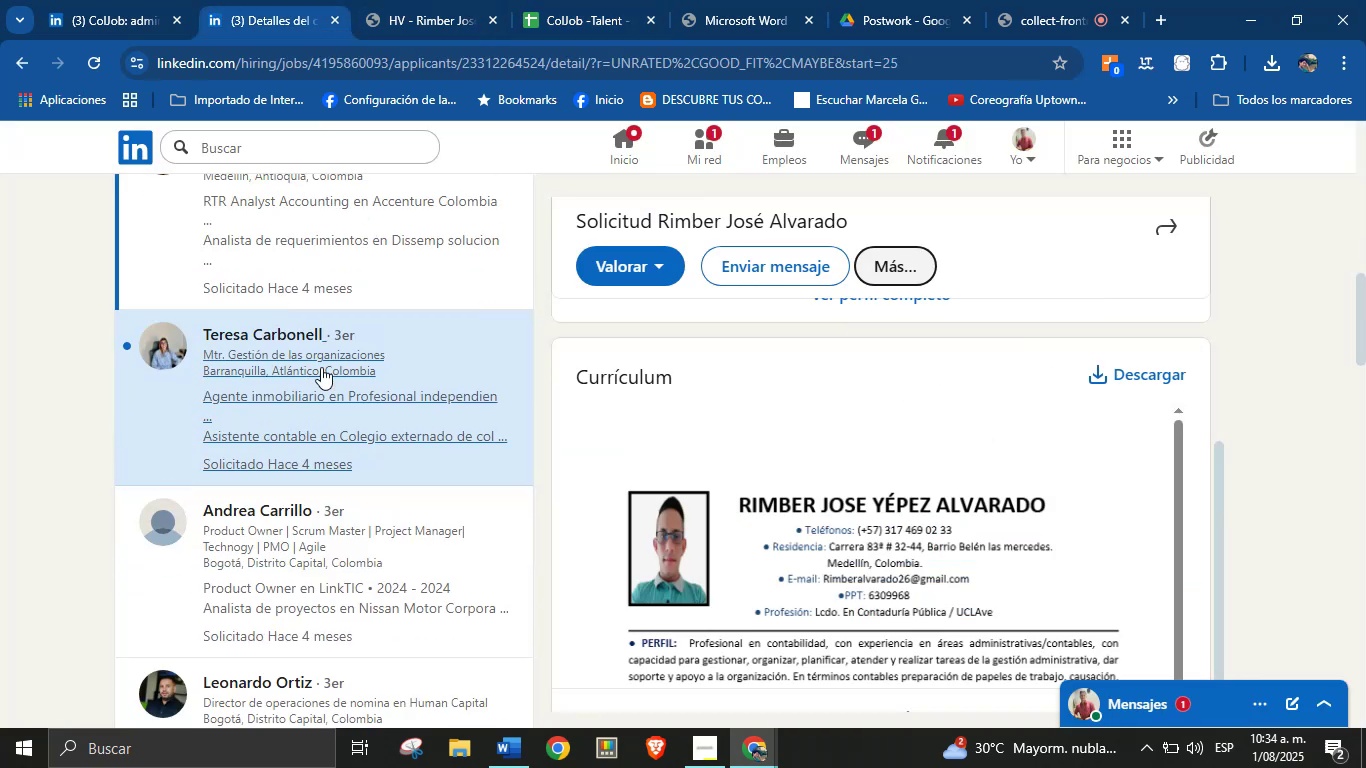 
left_click([311, 366])
 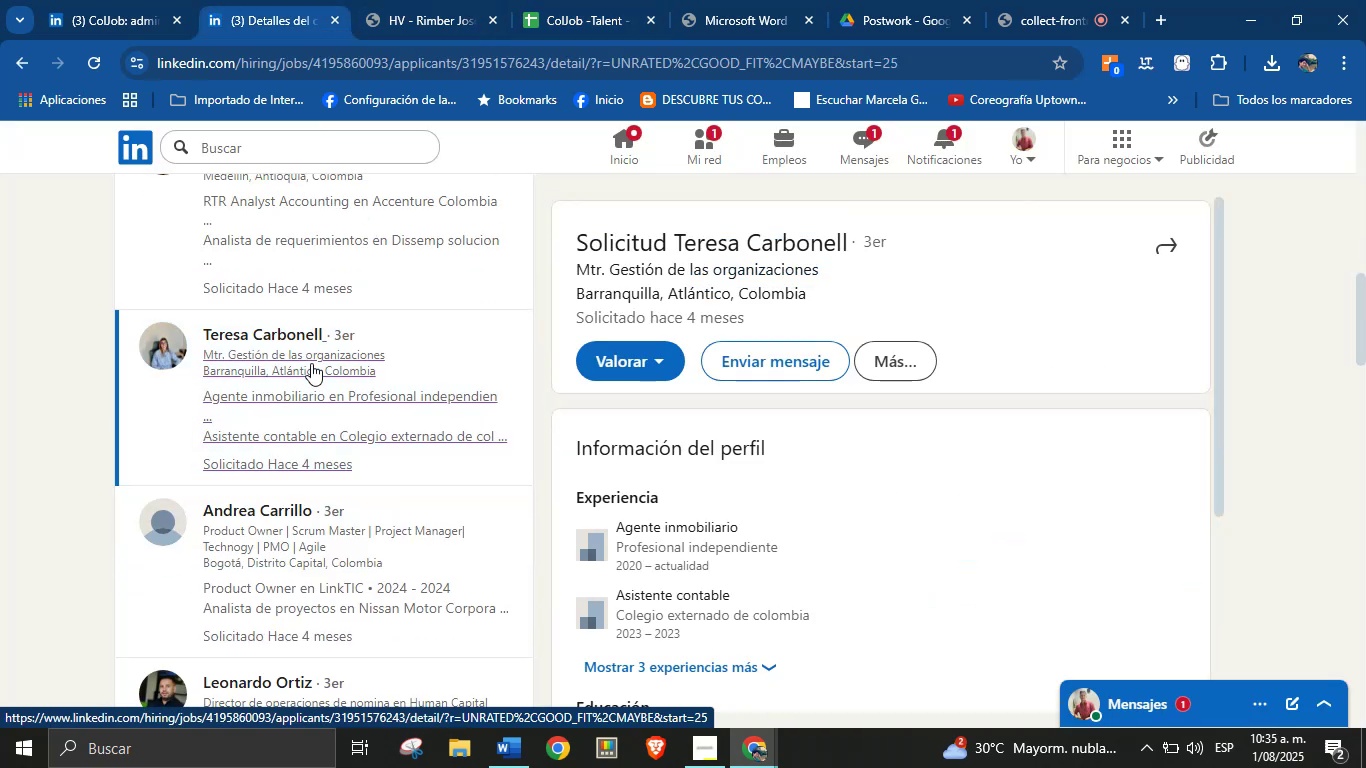 
scroll: coordinate [913, 575], scroll_direction: down, amount: 3.0
 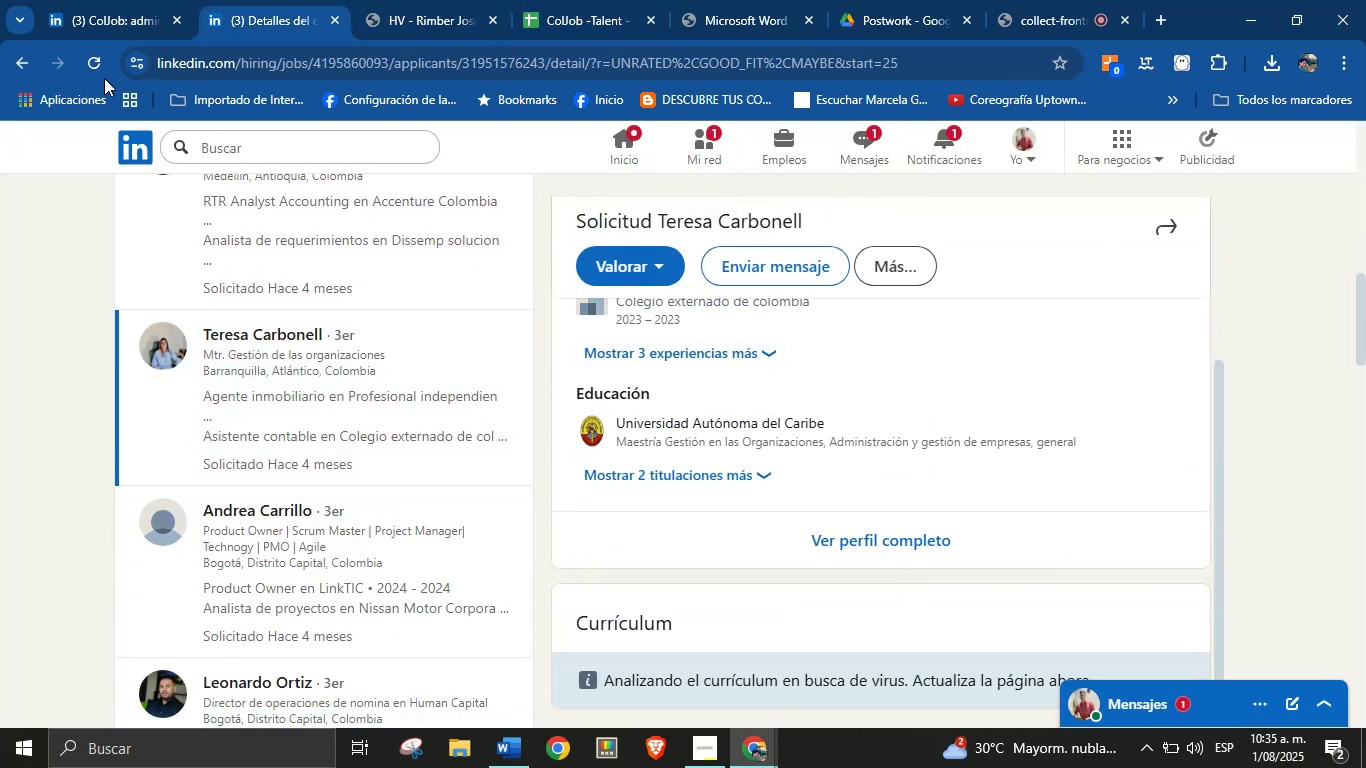 
left_click([102, 70])
 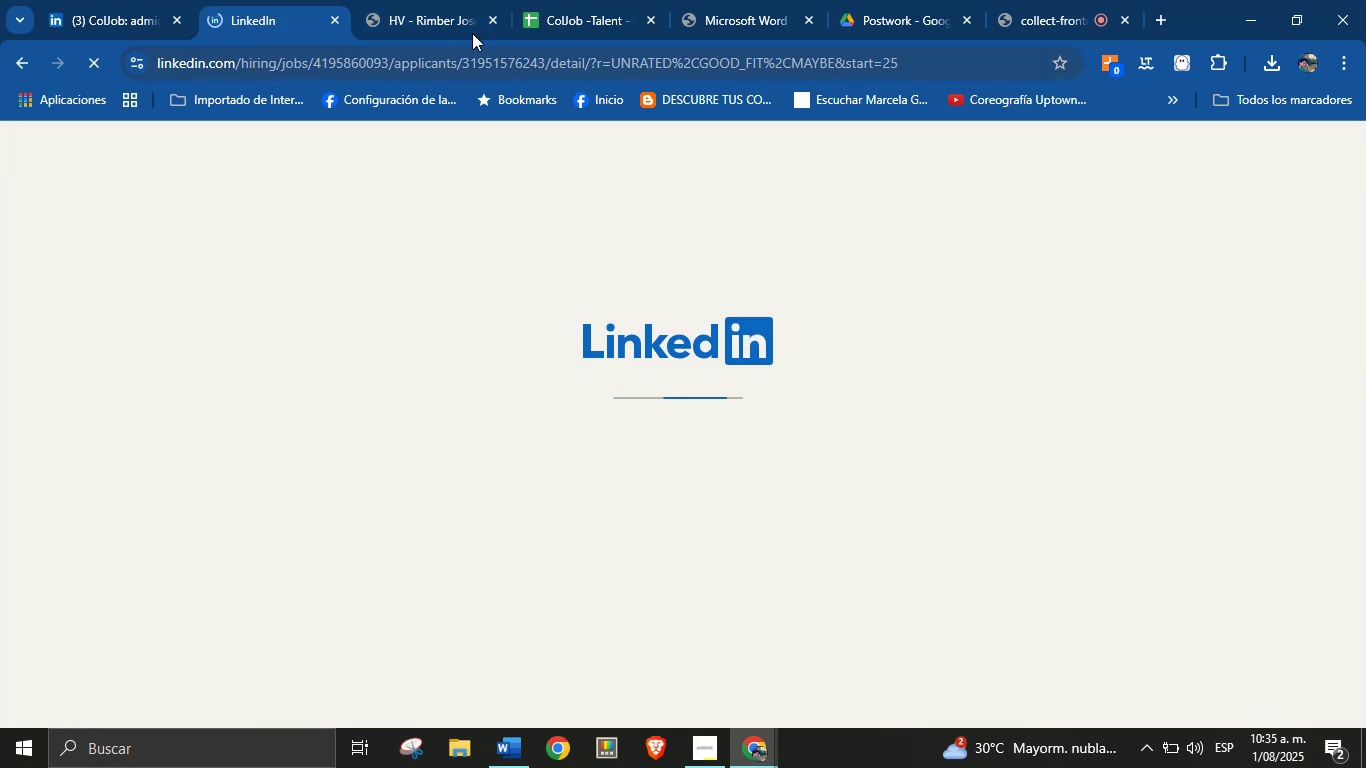 
left_click([1017, 0])
 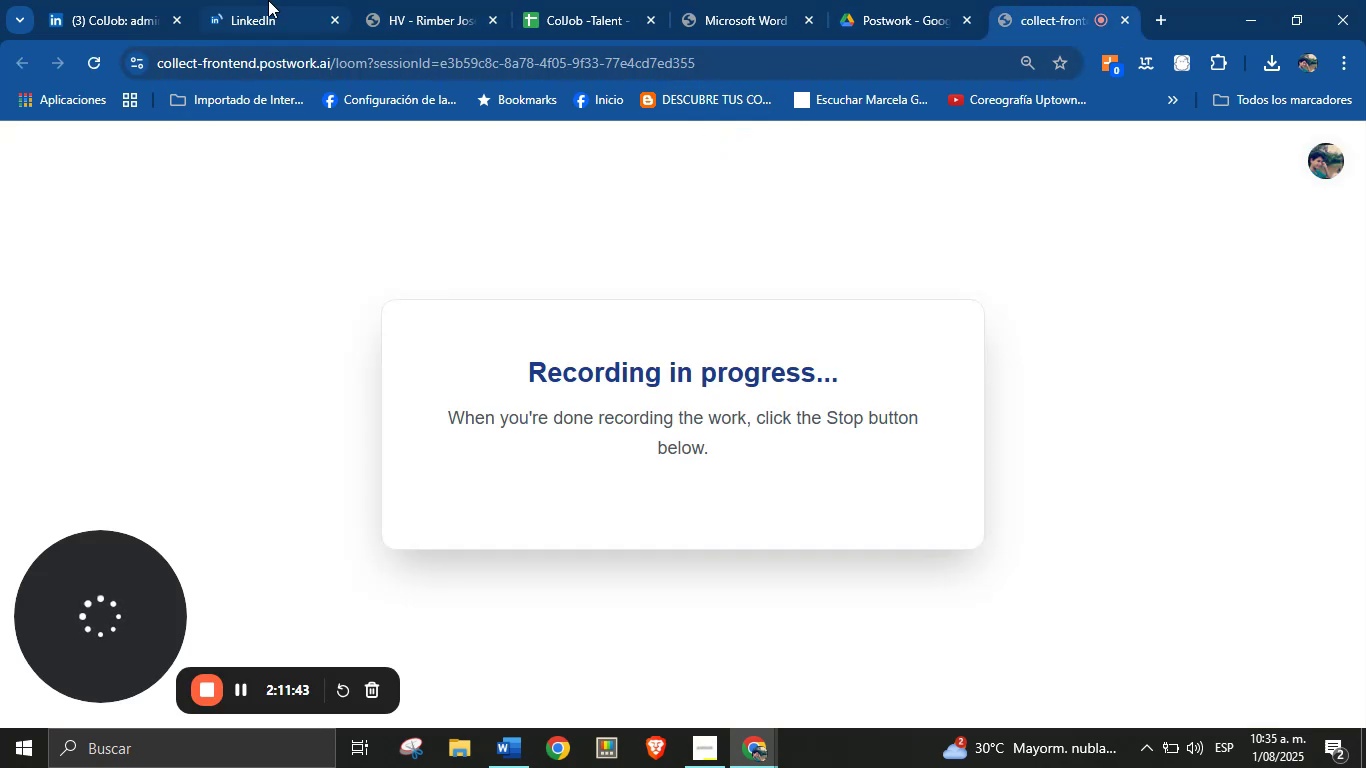 
left_click([288, 0])
 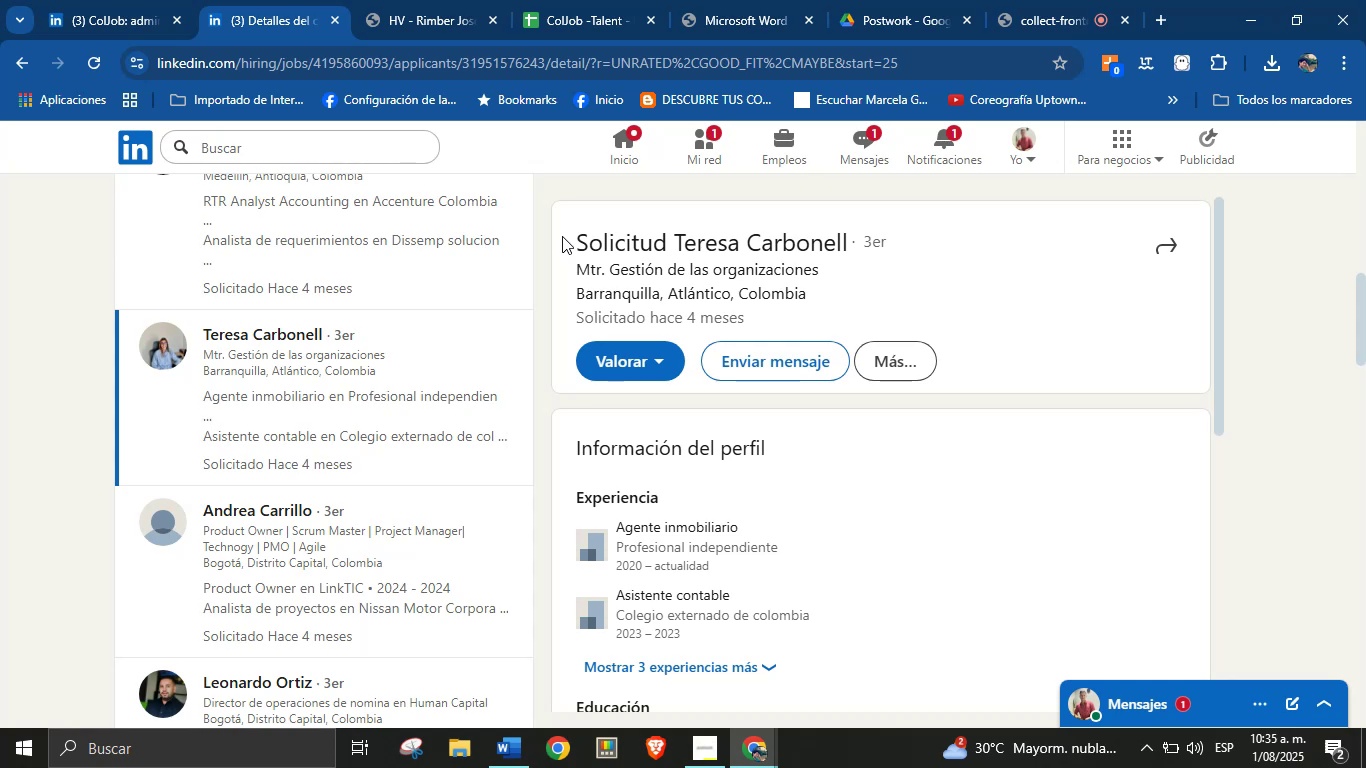 
wait(33.38)
 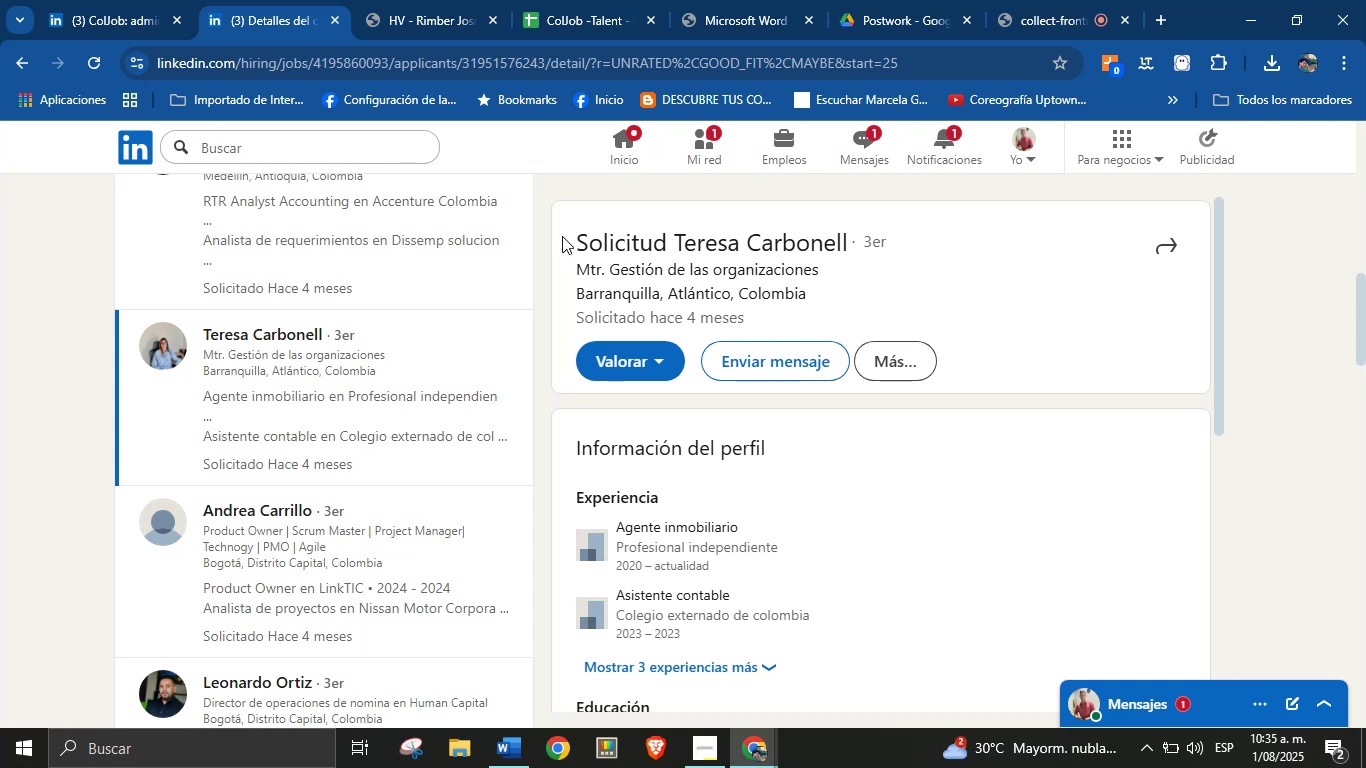 
scroll: coordinate [932, 443], scroll_direction: down, amount: 5.0
 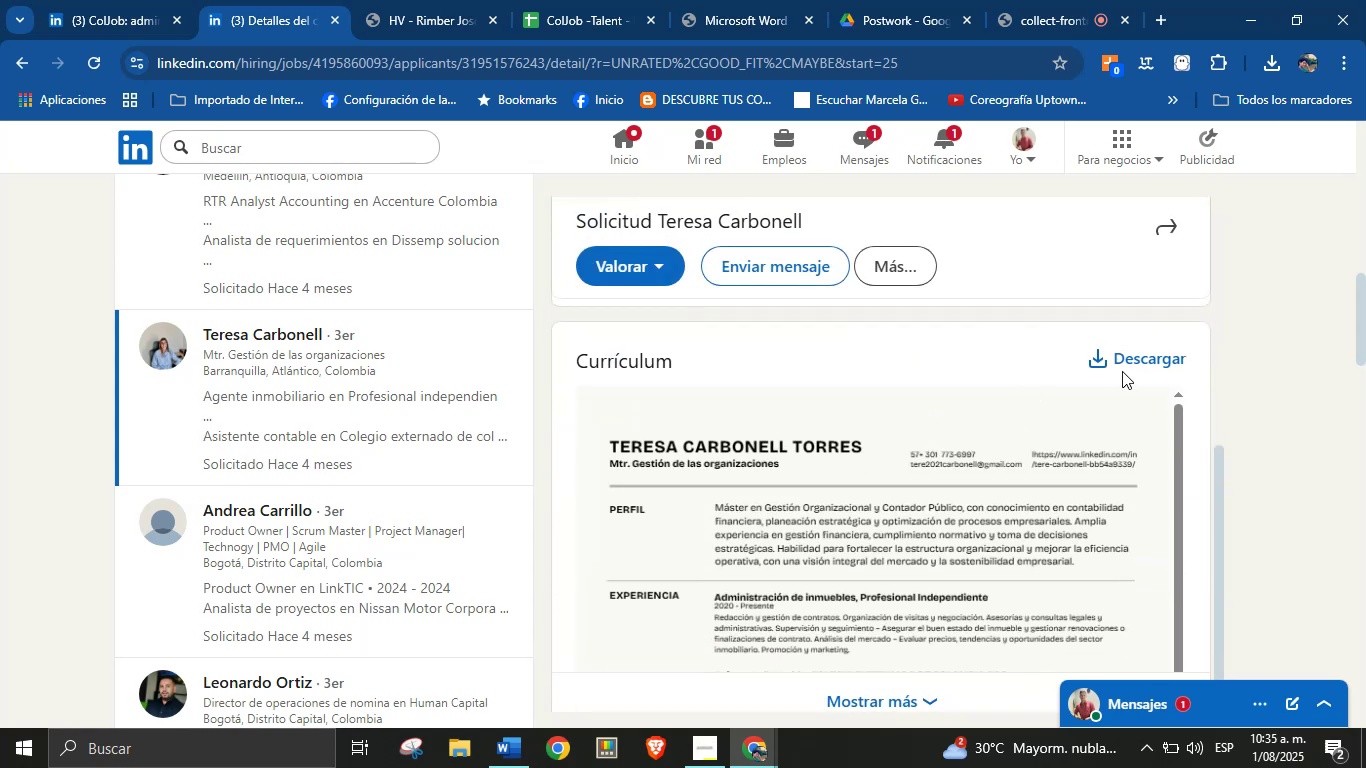 
left_click([1132, 362])
 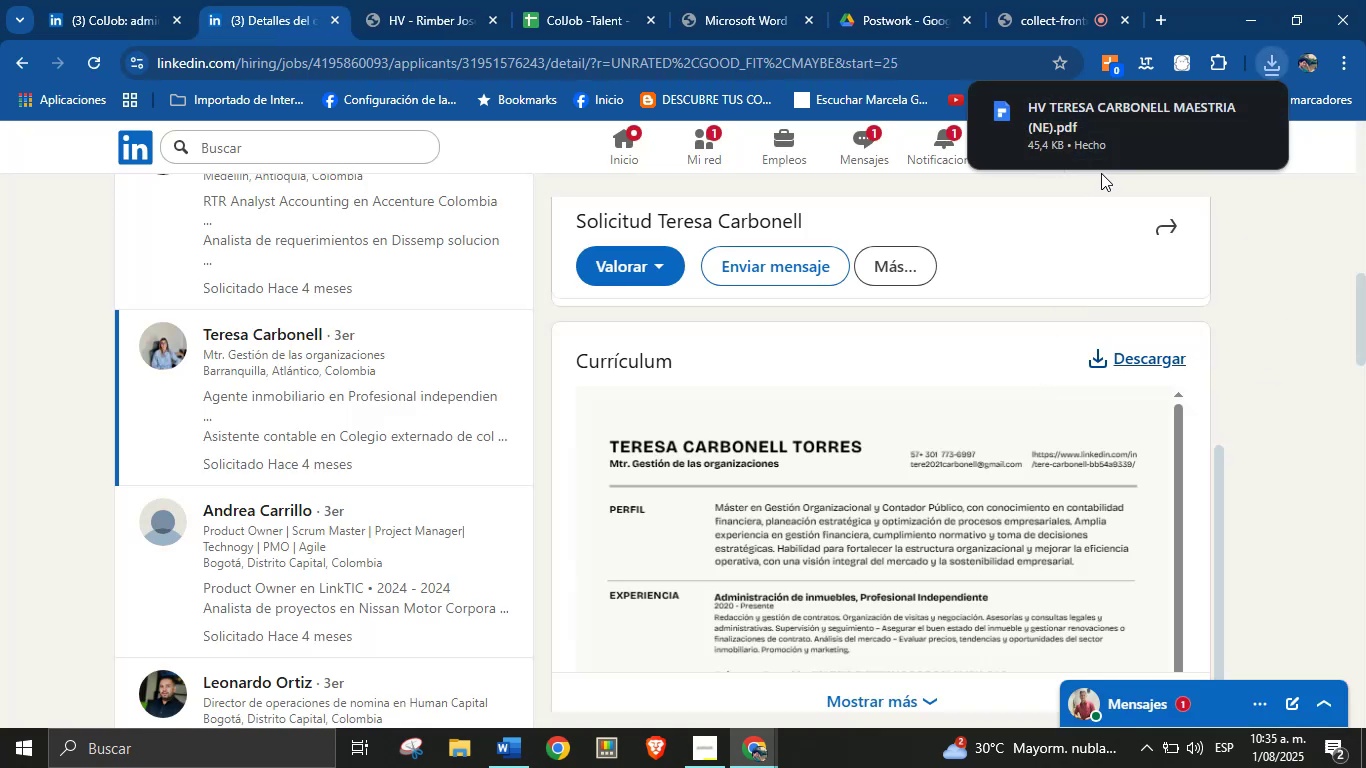 
left_click([1110, 136])
 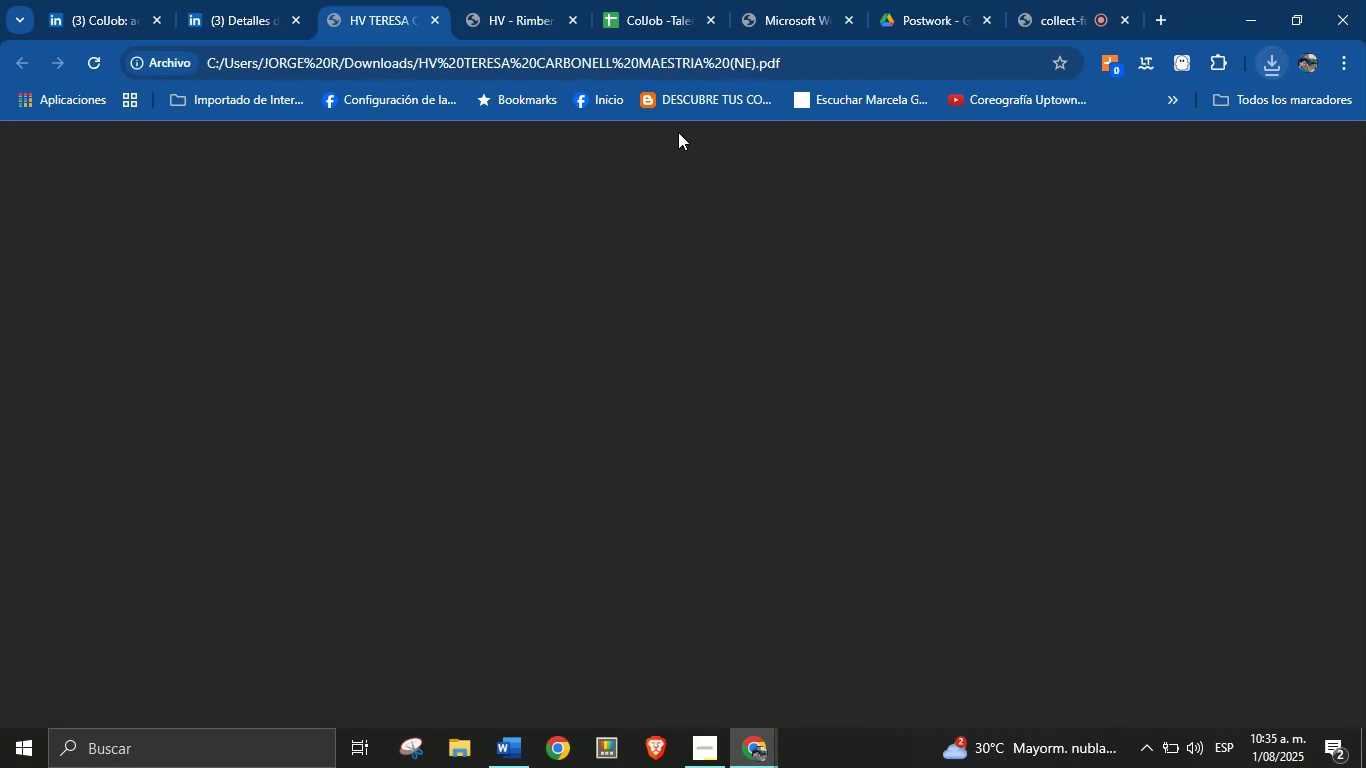 
left_click([518, 0])
 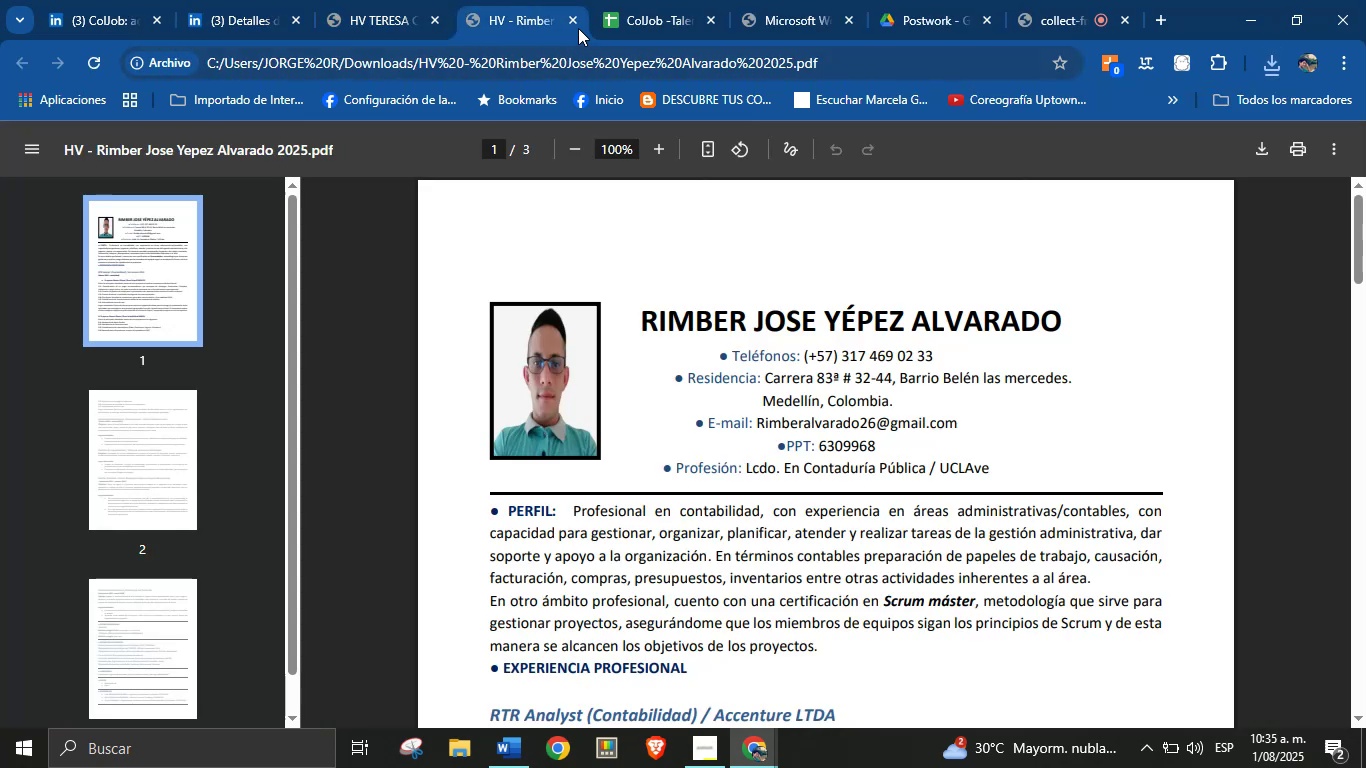 
left_click([578, 28])
 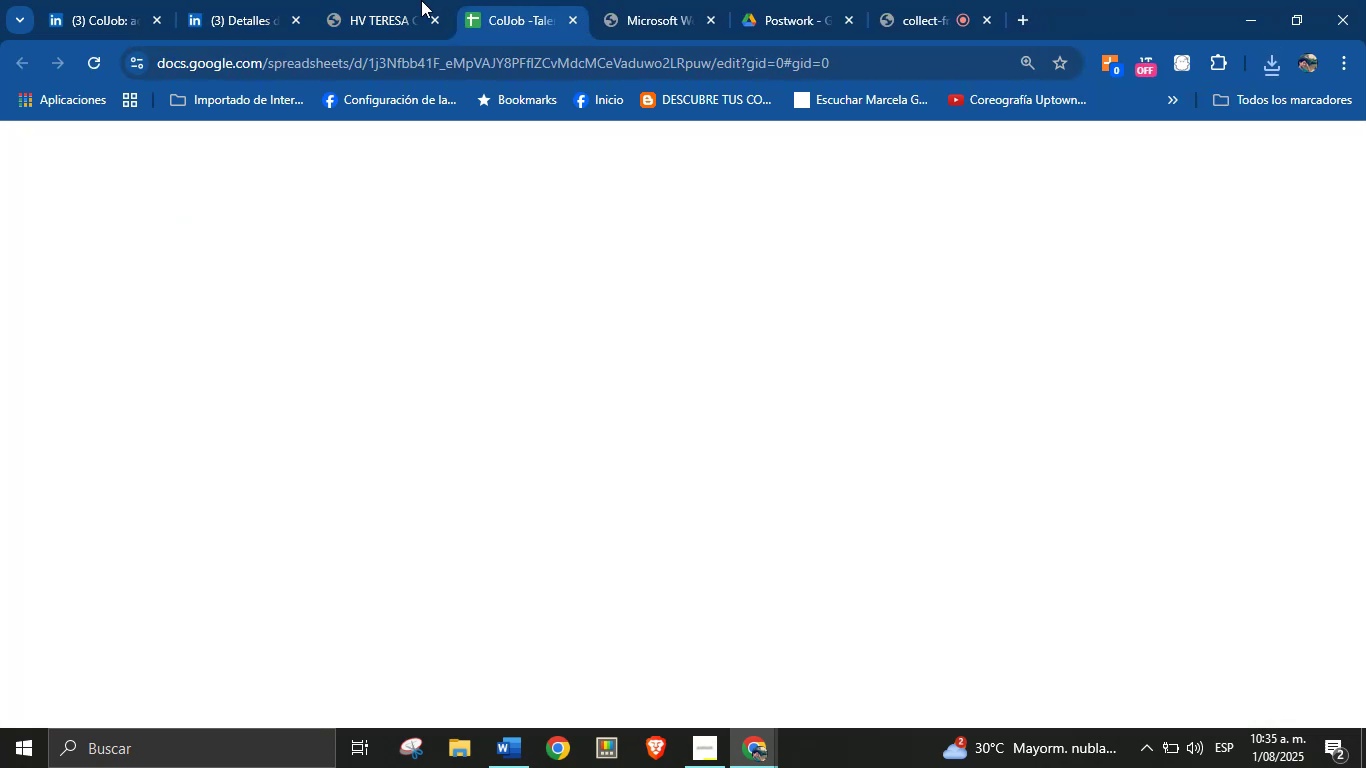 
left_click([420, 0])
 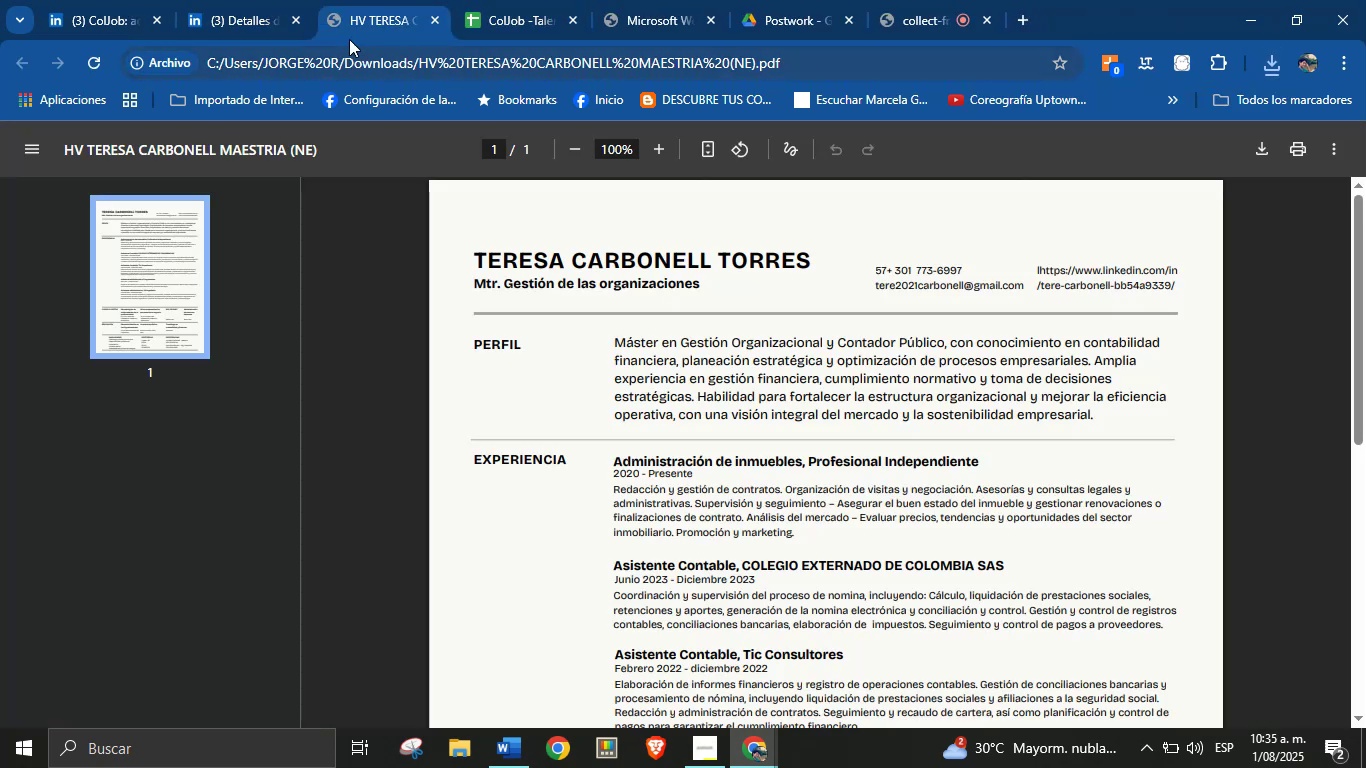 
left_click([227, 0])
 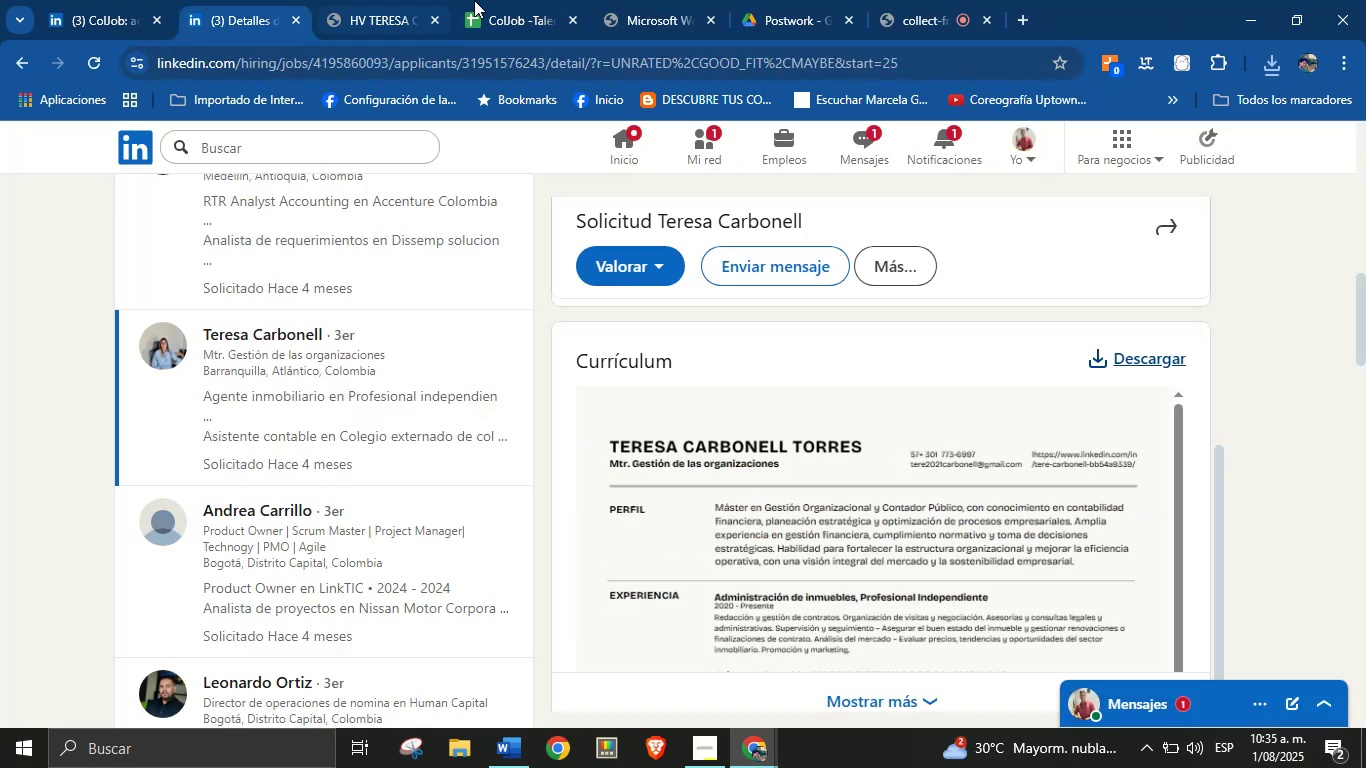 
double_click([480, 0])
 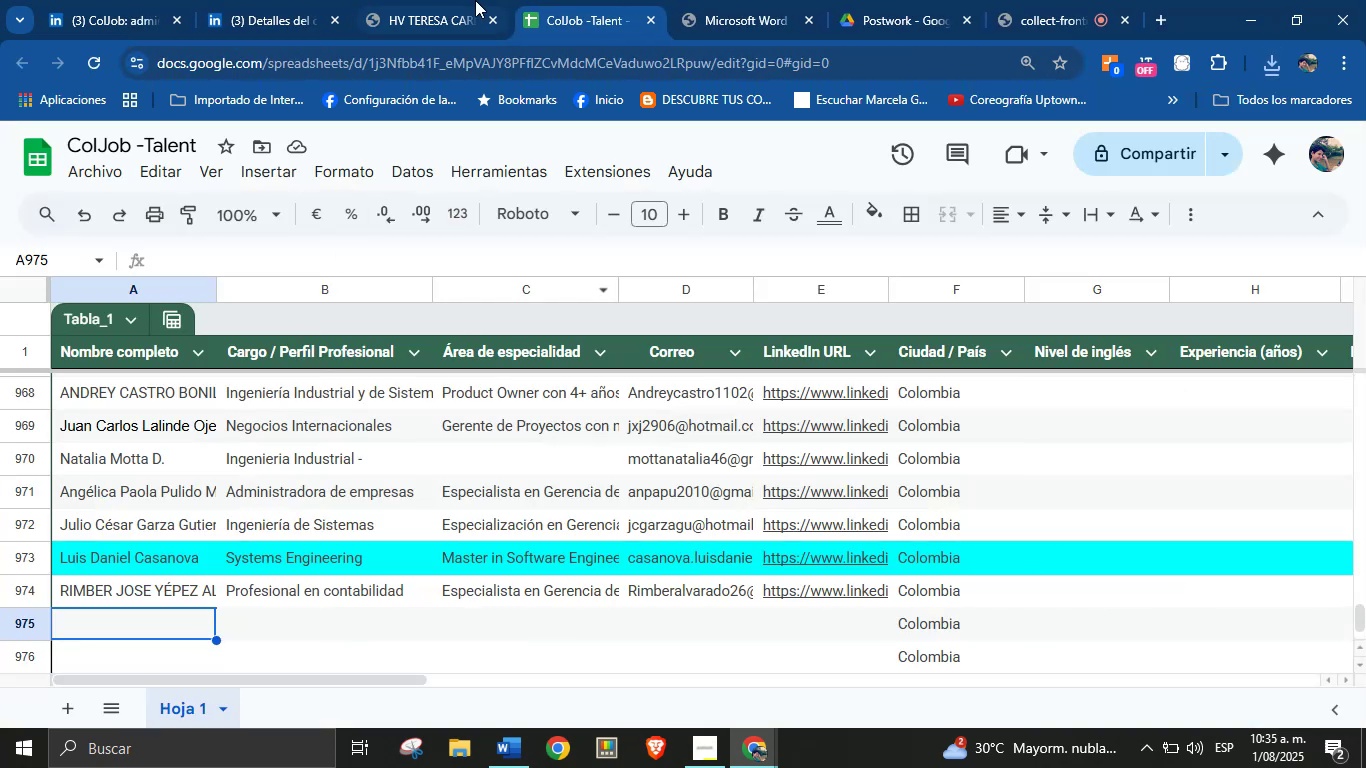 
left_click([459, 0])
 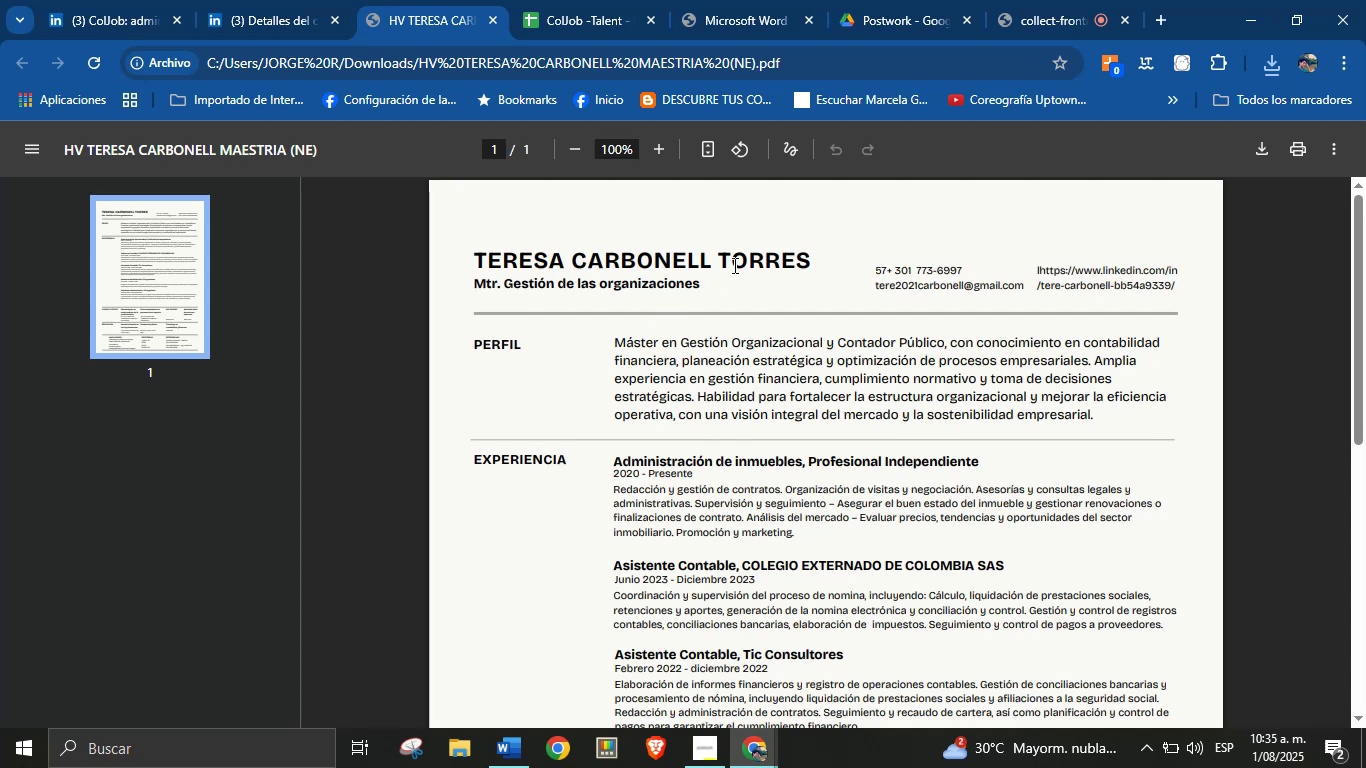 
left_click_drag(start_coordinate=[808, 258], to_coordinate=[482, 250])
 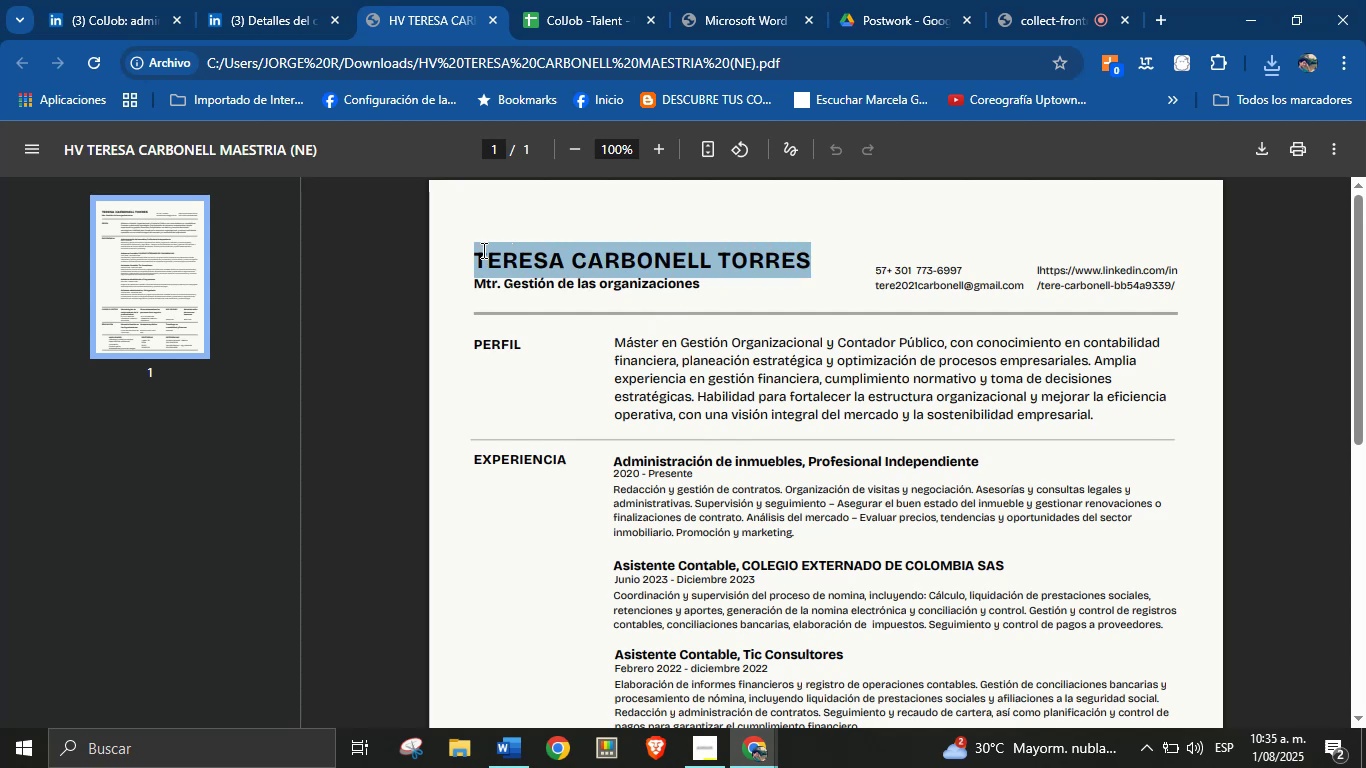 
key(Control+C)
 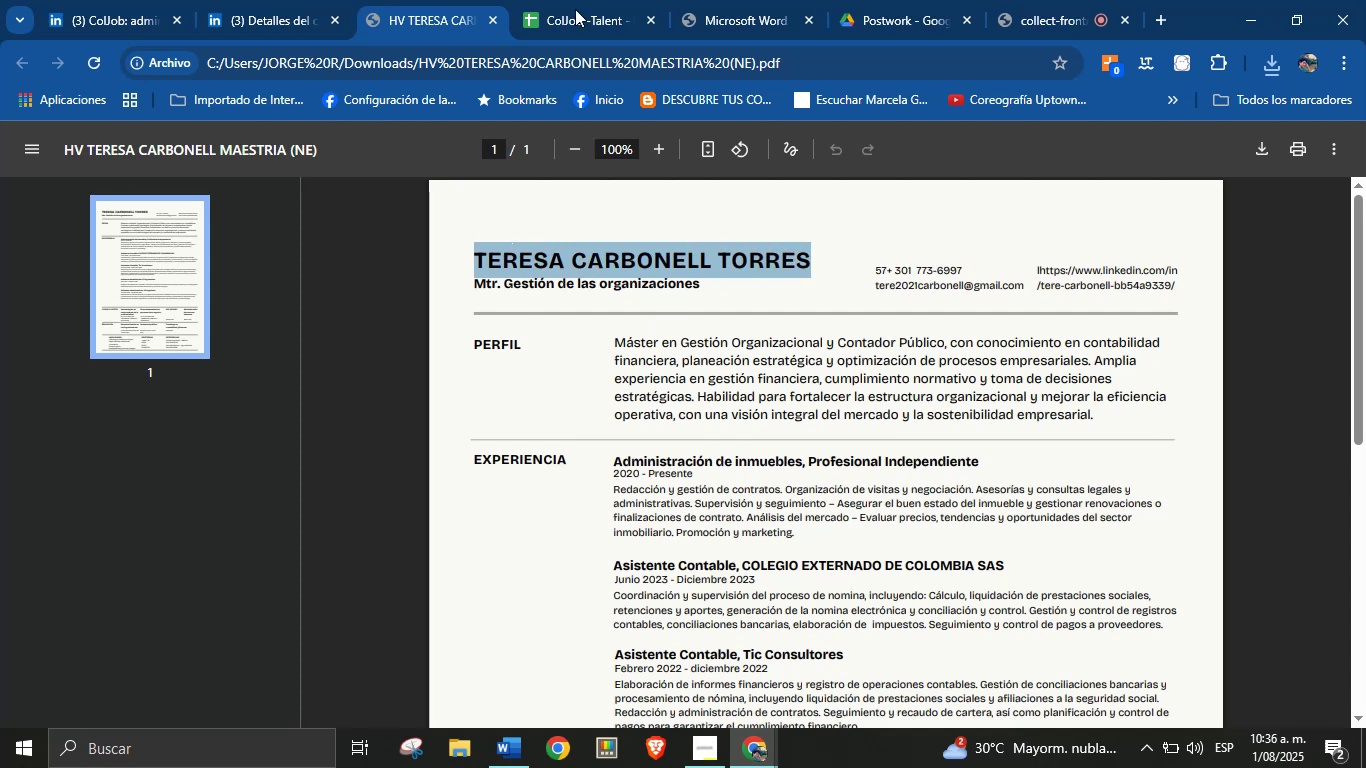 
left_click([603, 0])
 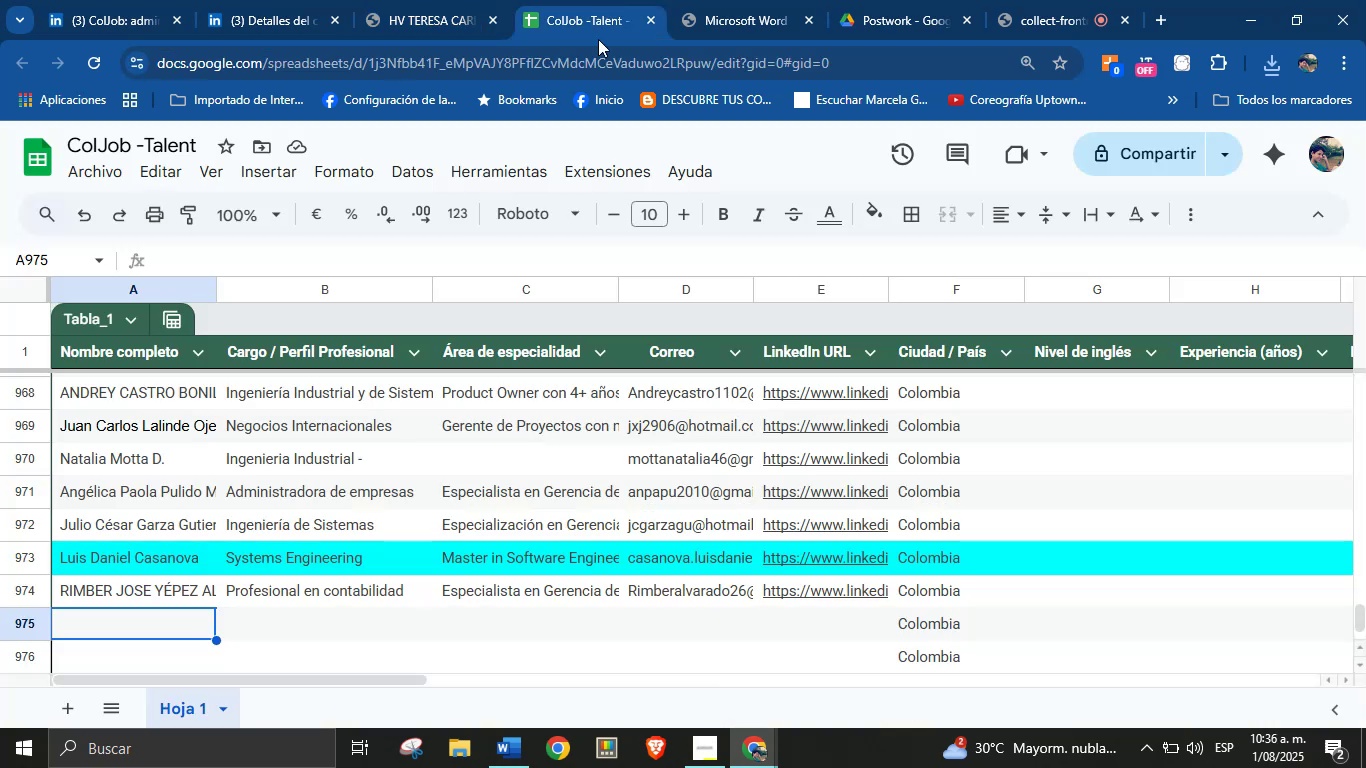 
key(Control+V)
 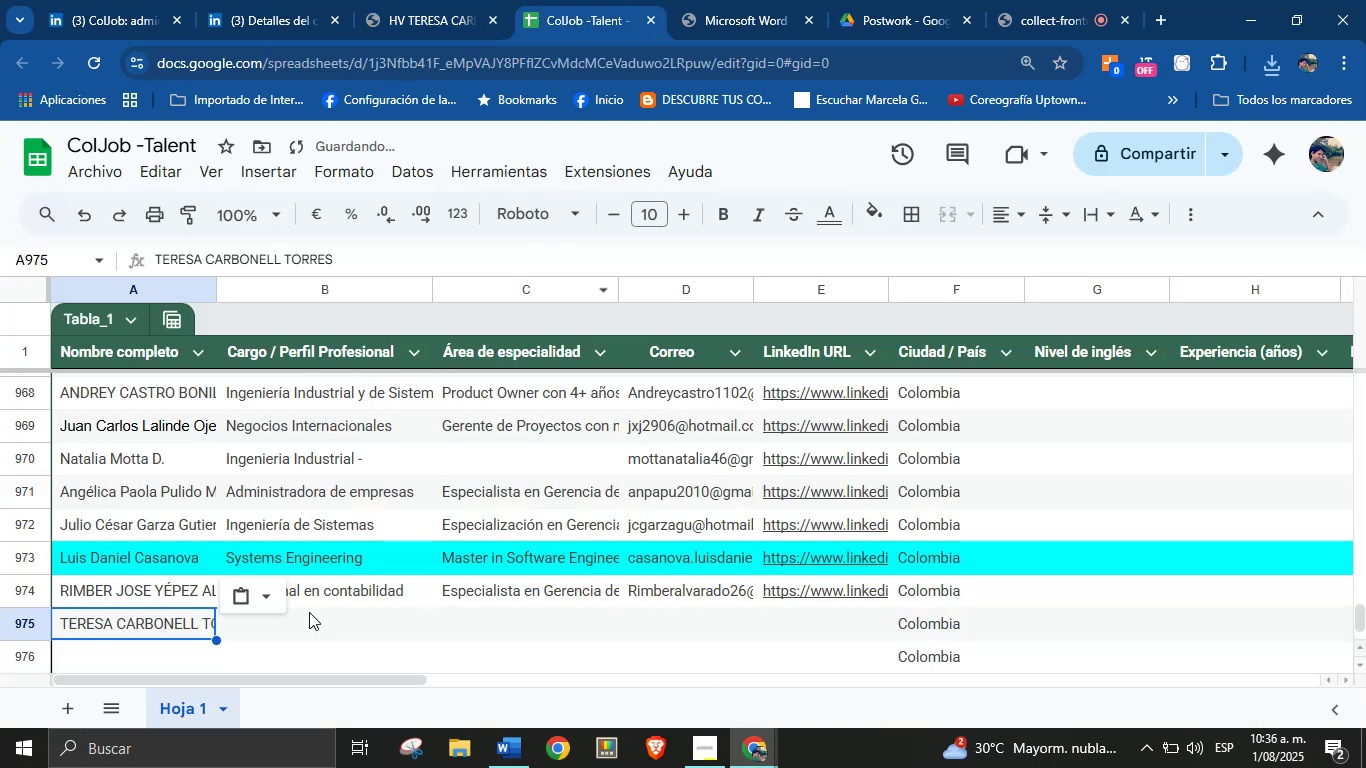 
left_click([307, 616])
 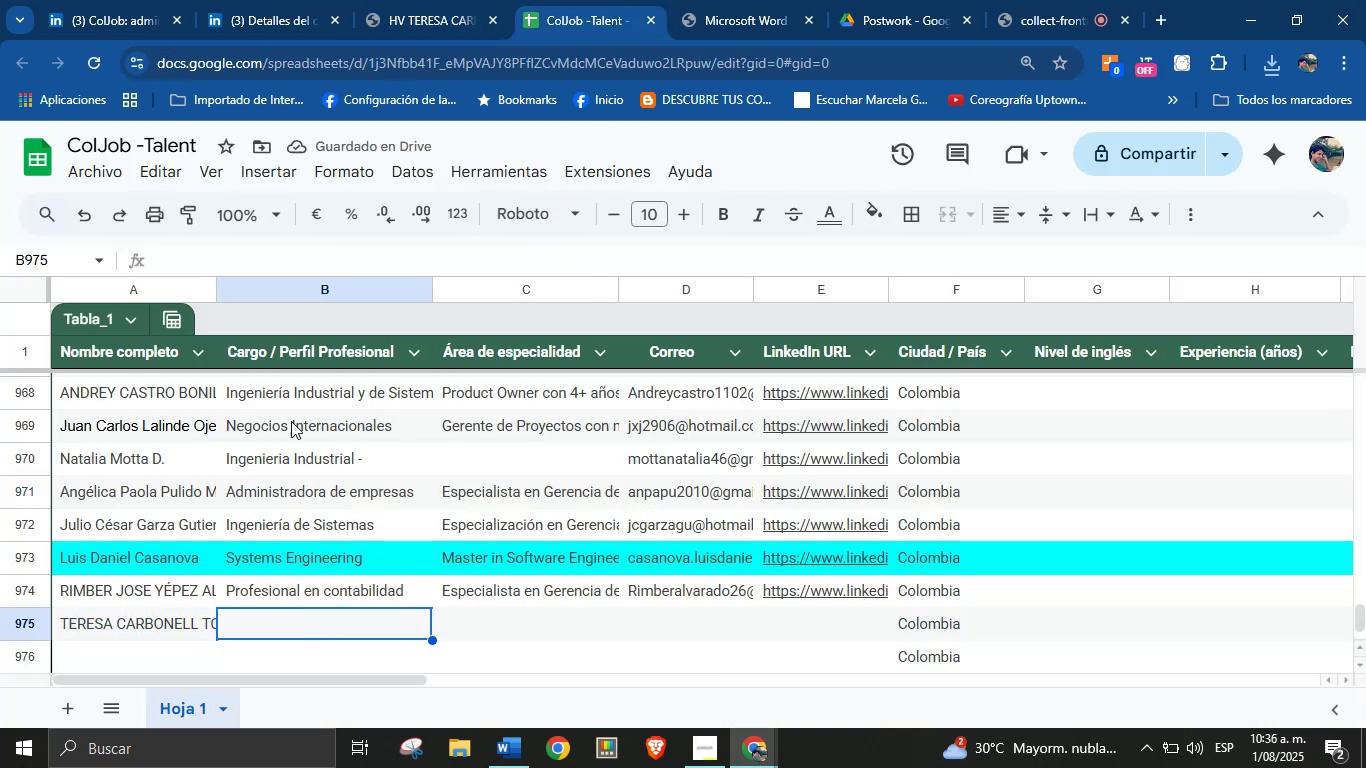 
left_click([437, 0])
 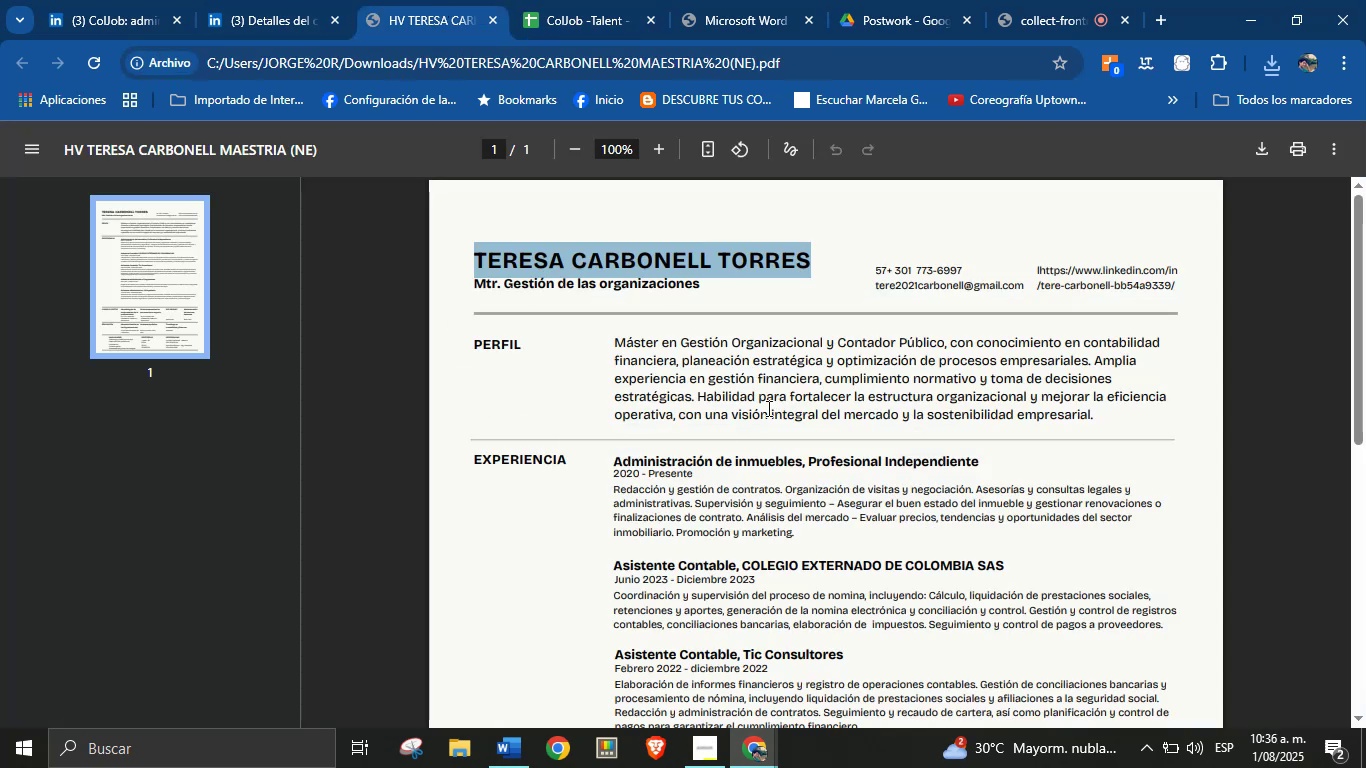 
left_click([792, 377])
 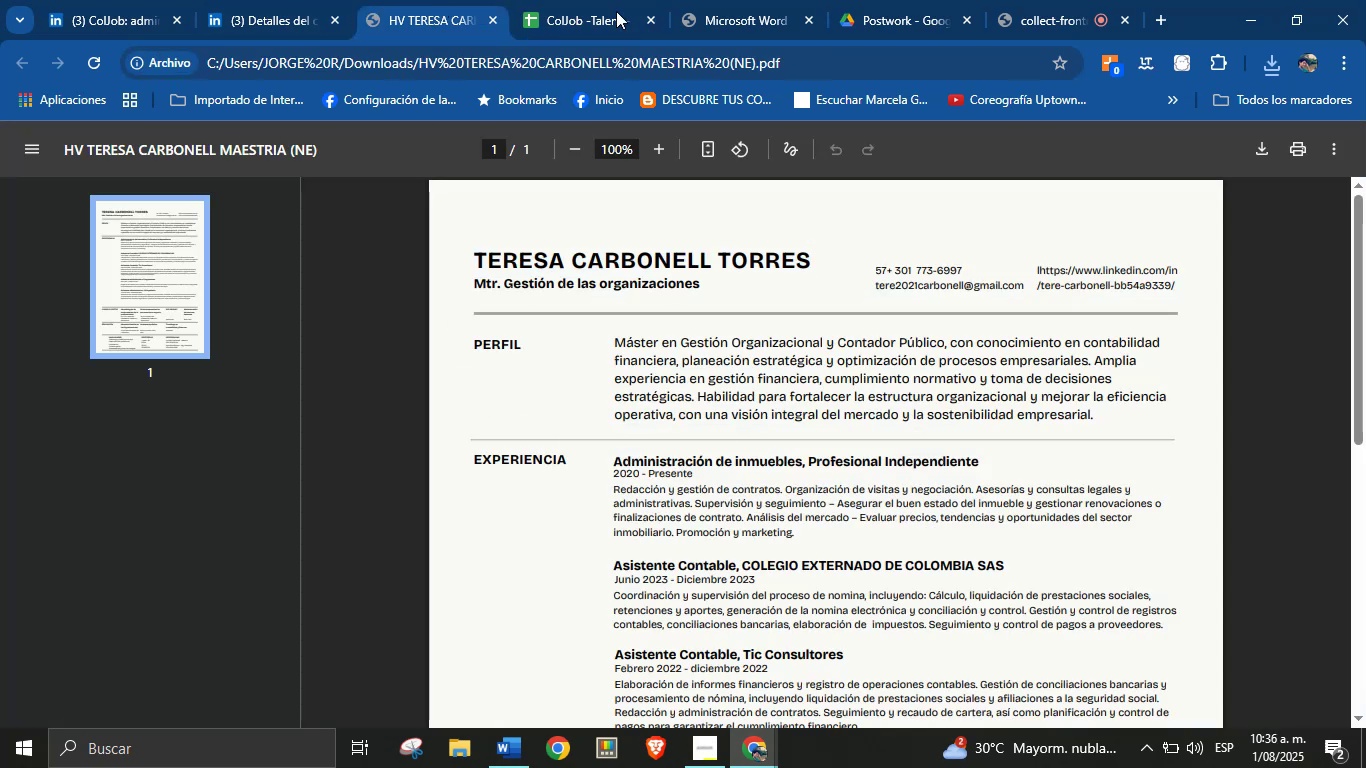 
left_click([606, 0])
 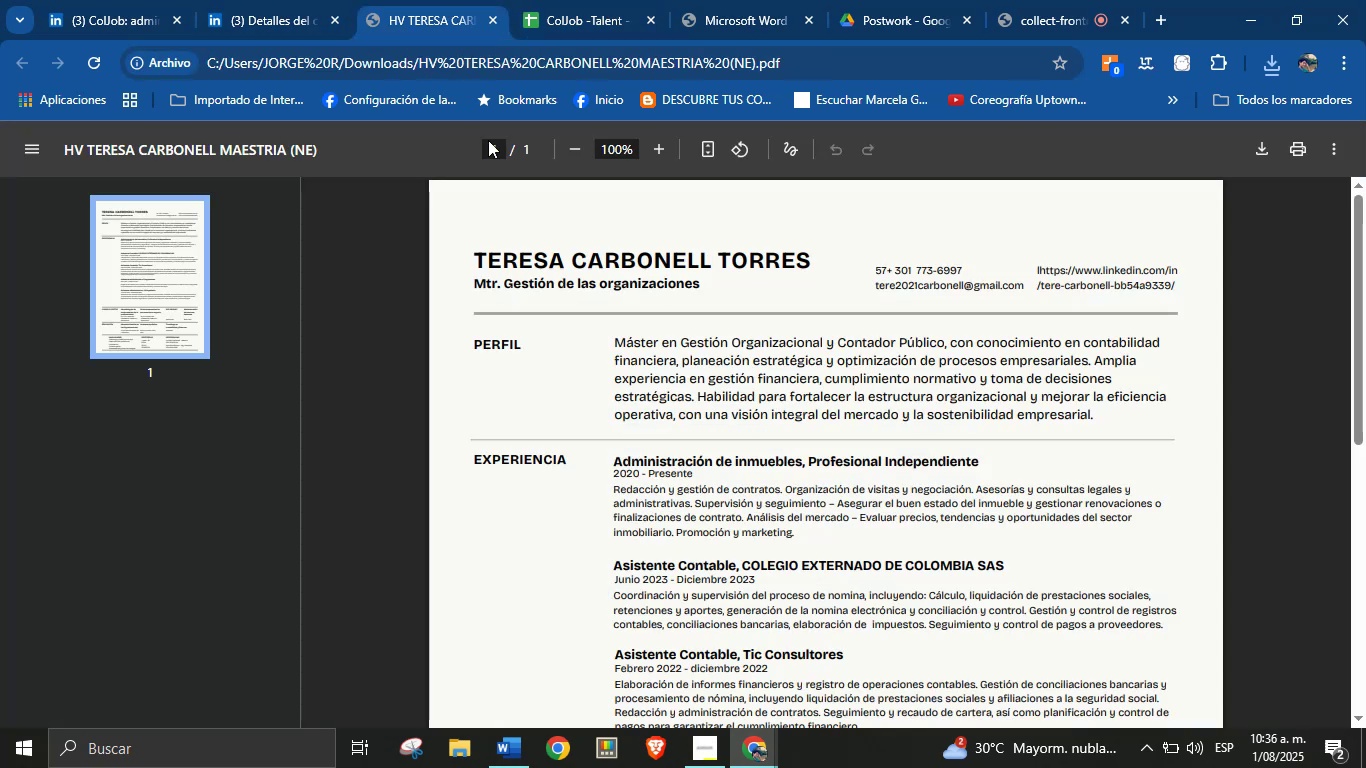 
left_click_drag(start_coordinate=[707, 287], to_coordinate=[478, 285])
 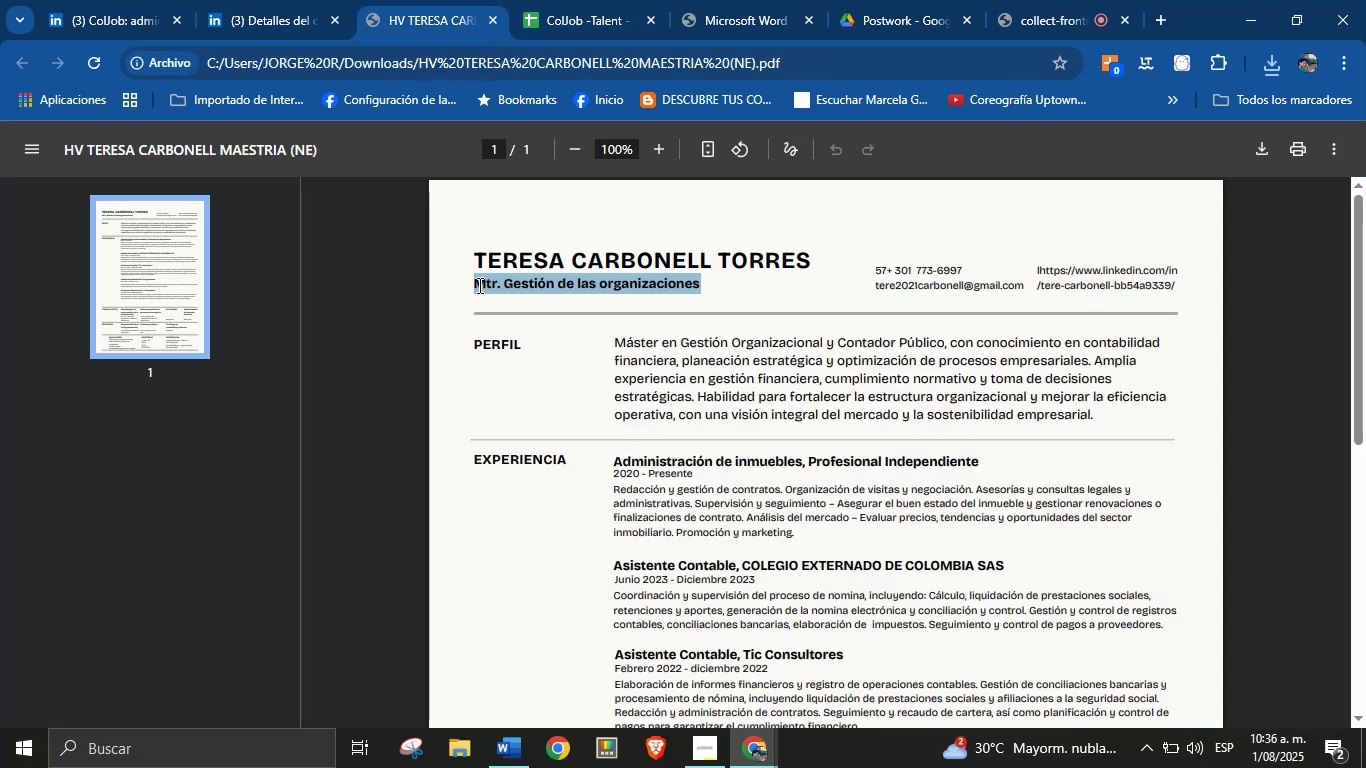 
key(Control+C)
 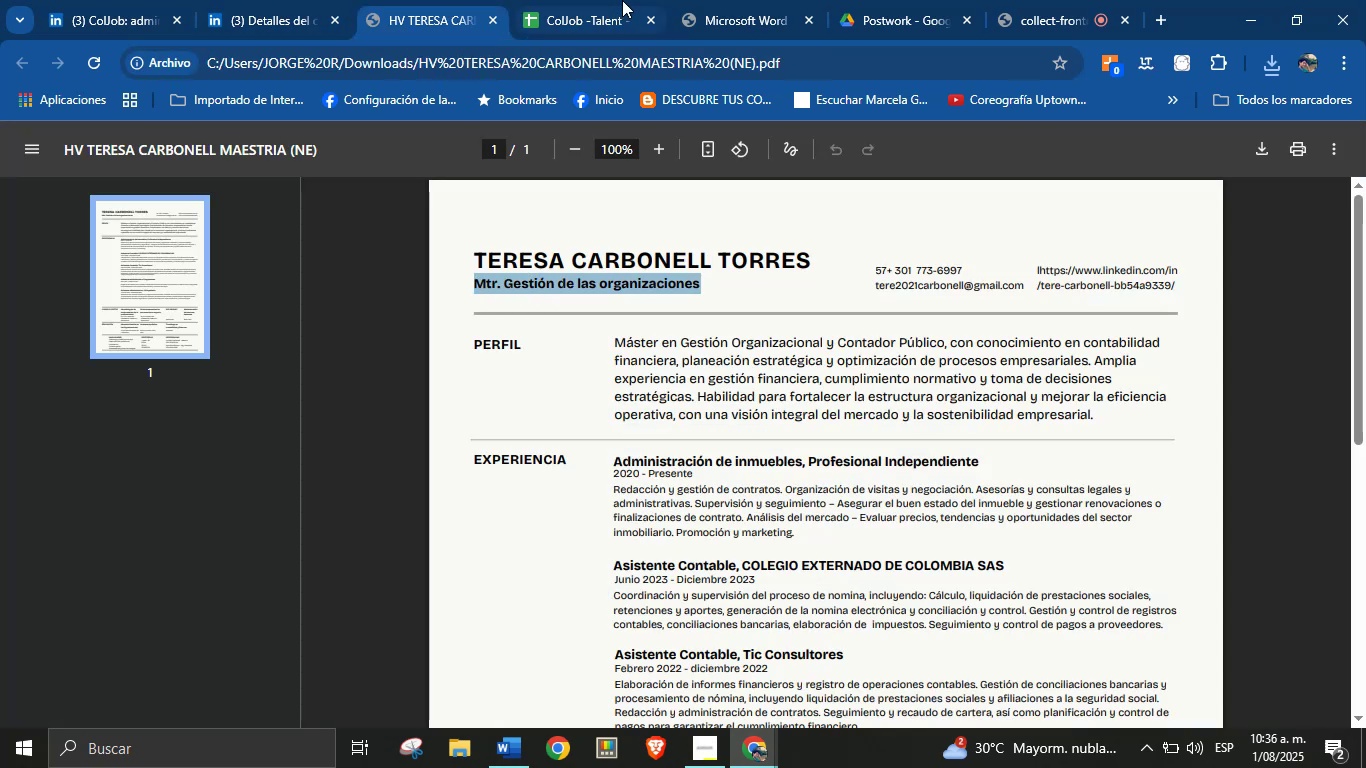 
left_click([621, 0])
 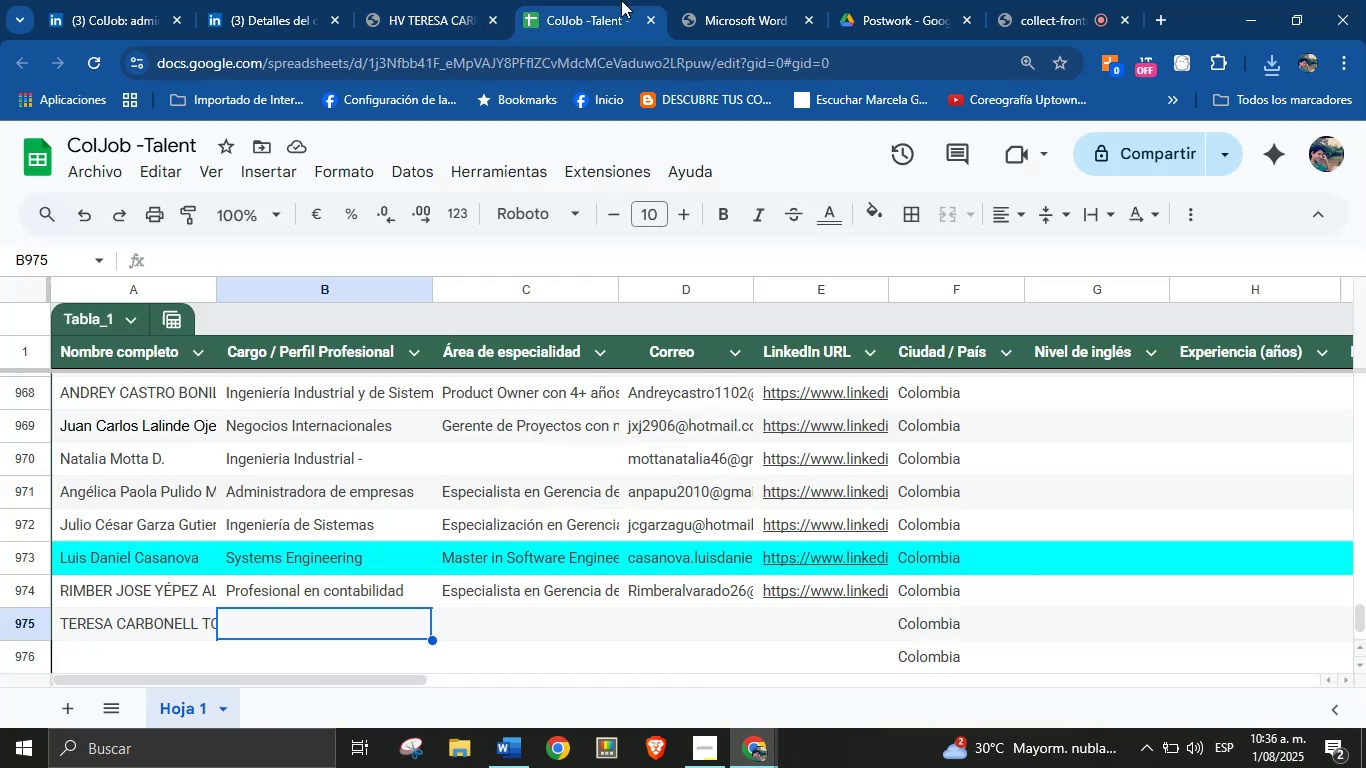 
key(Control+V)
 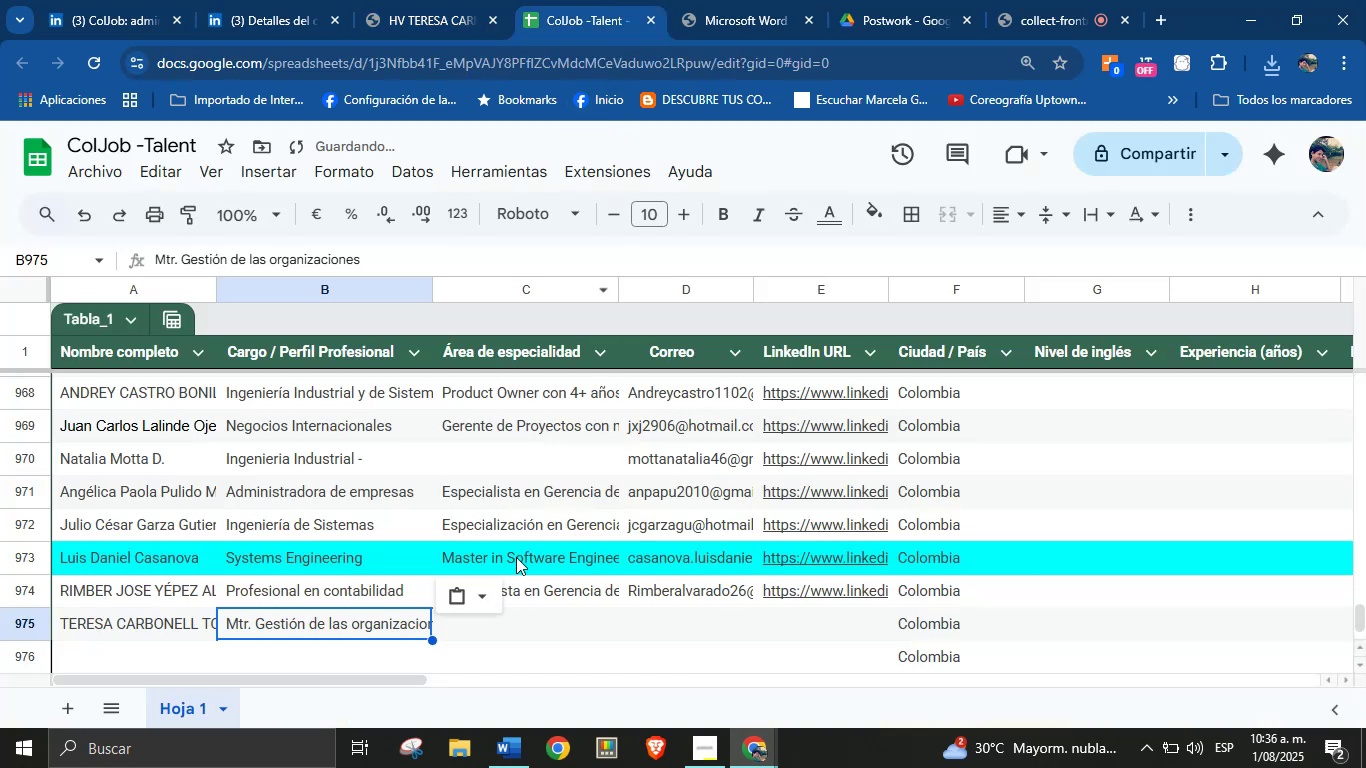 
left_click([513, 611])
 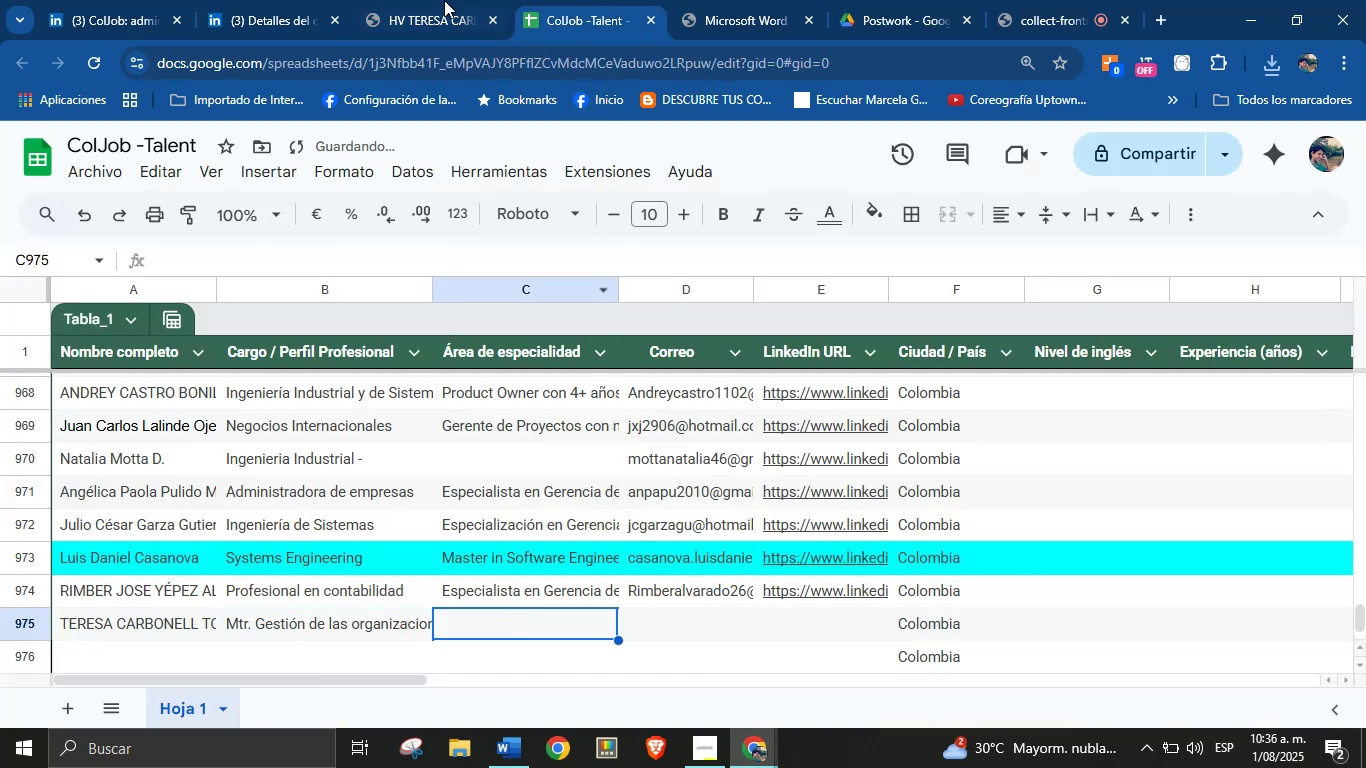 
left_click([442, 0])
 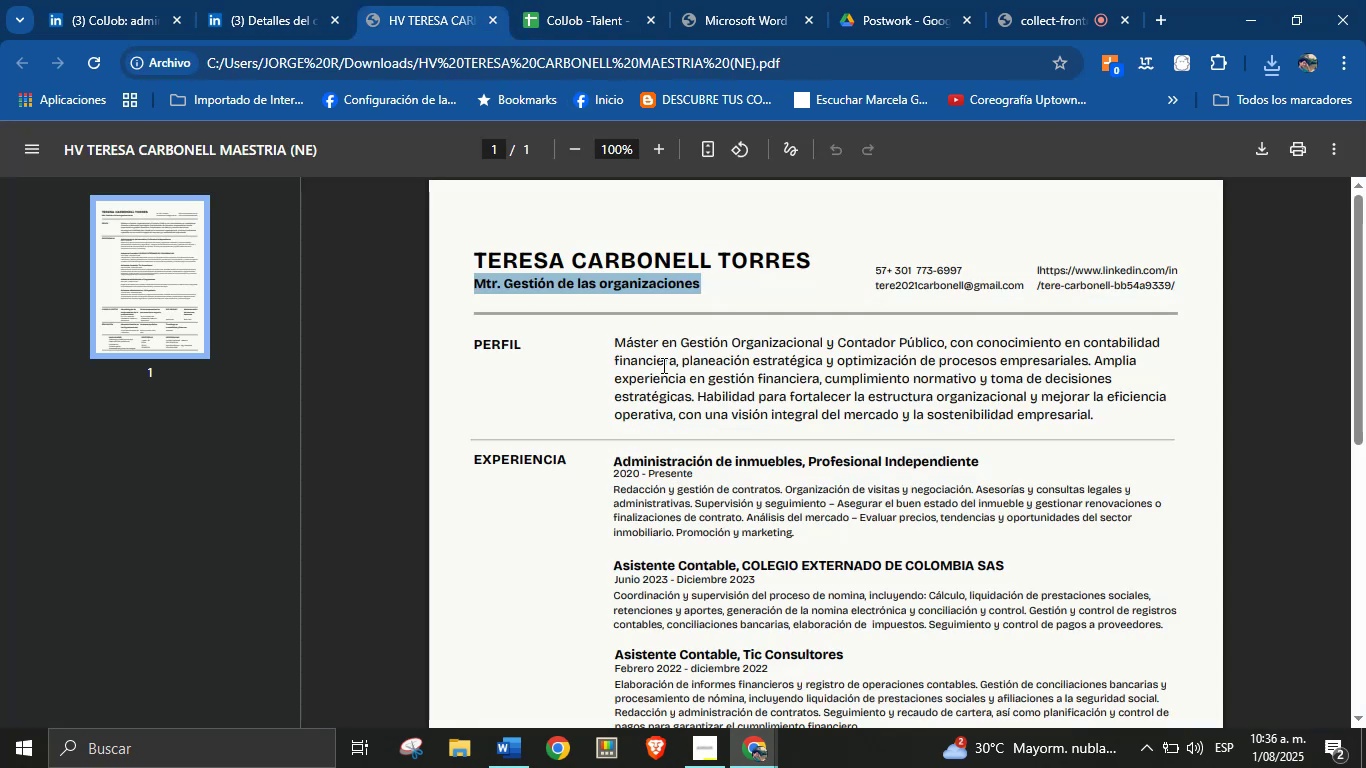 
left_click([701, 394])
 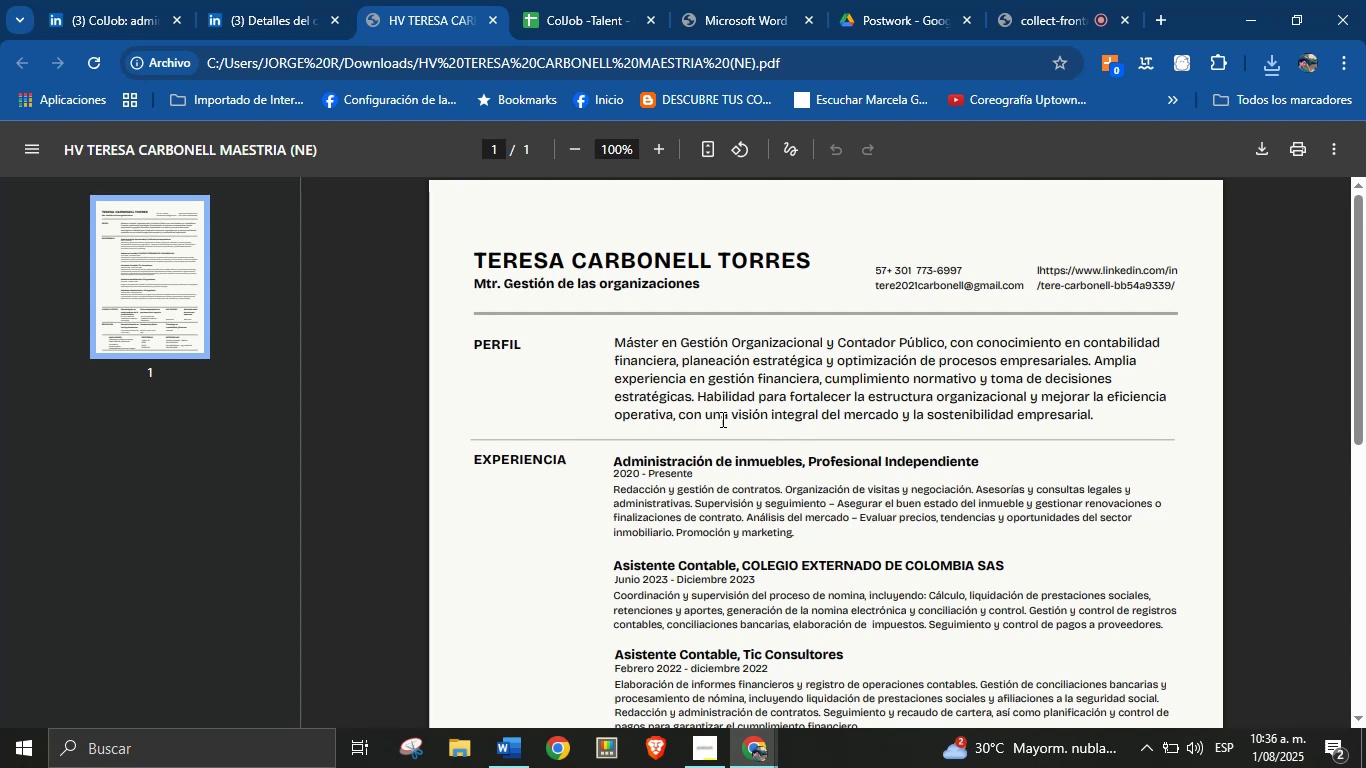 
mouse_move([404, -6])
 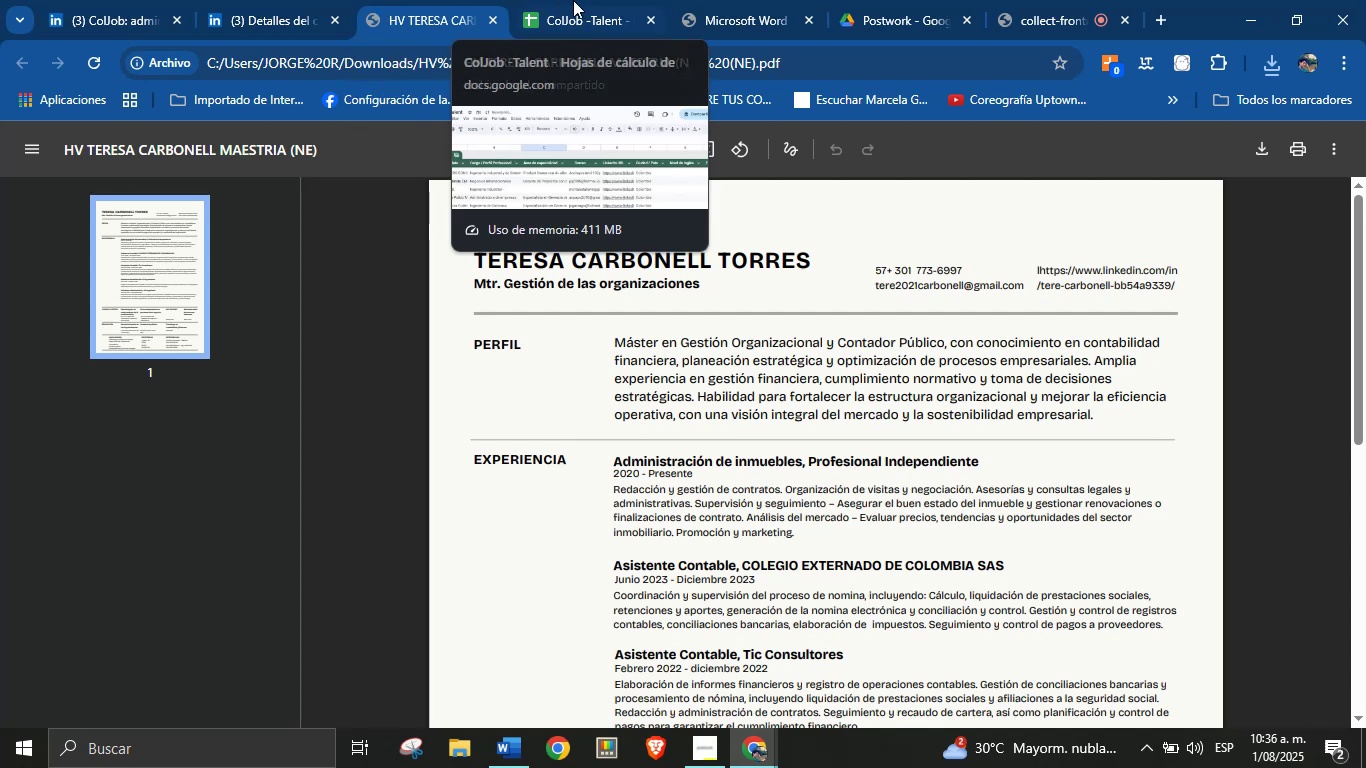 
left_click([597, 0])
 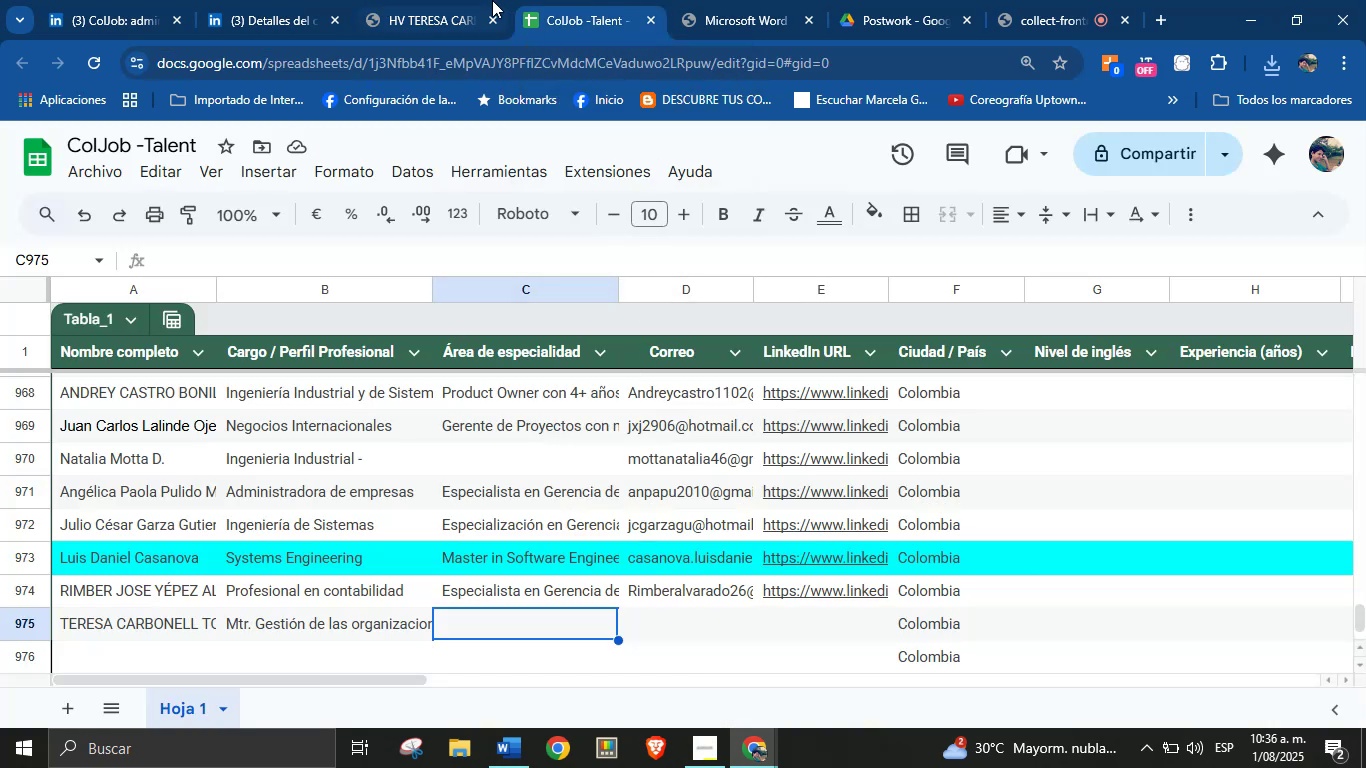 
left_click([463, 0])
 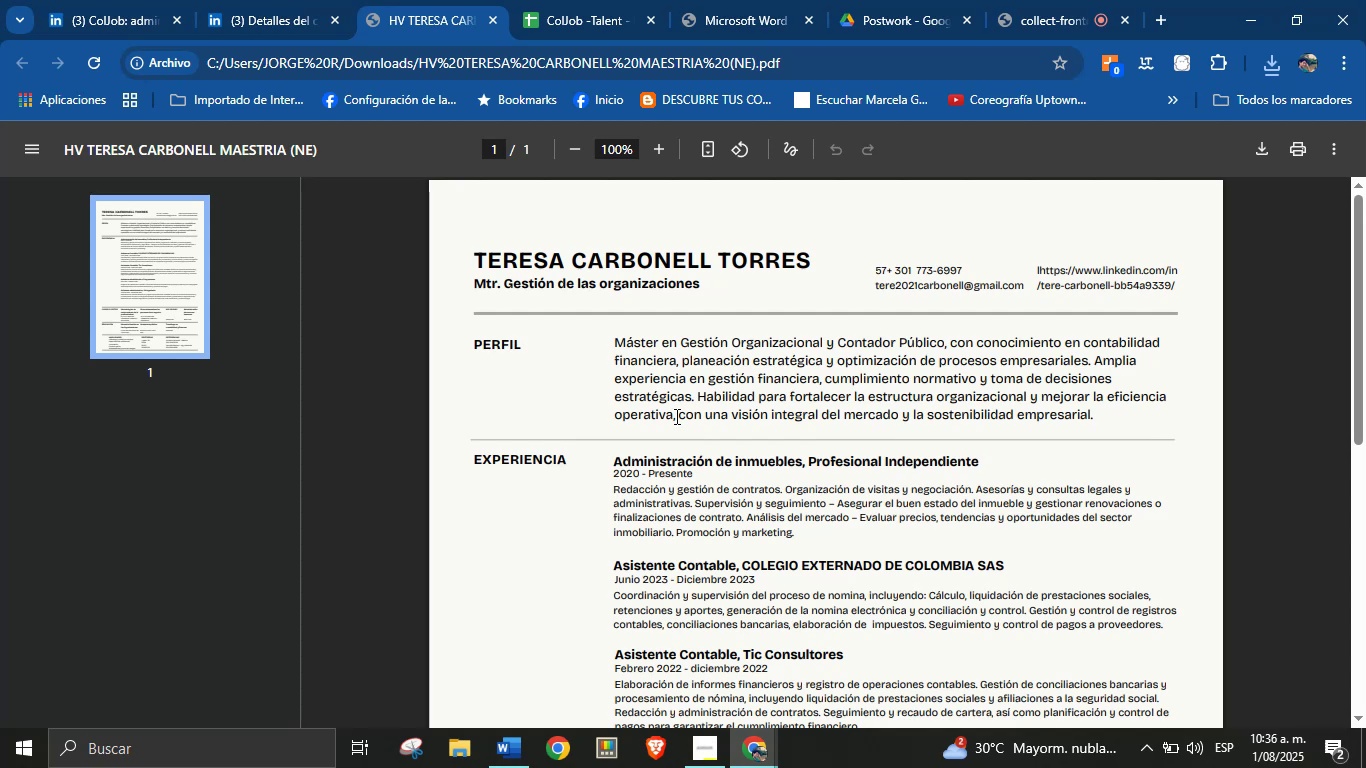 
scroll: coordinate [698, 480], scroll_direction: down, amount: 8.0
 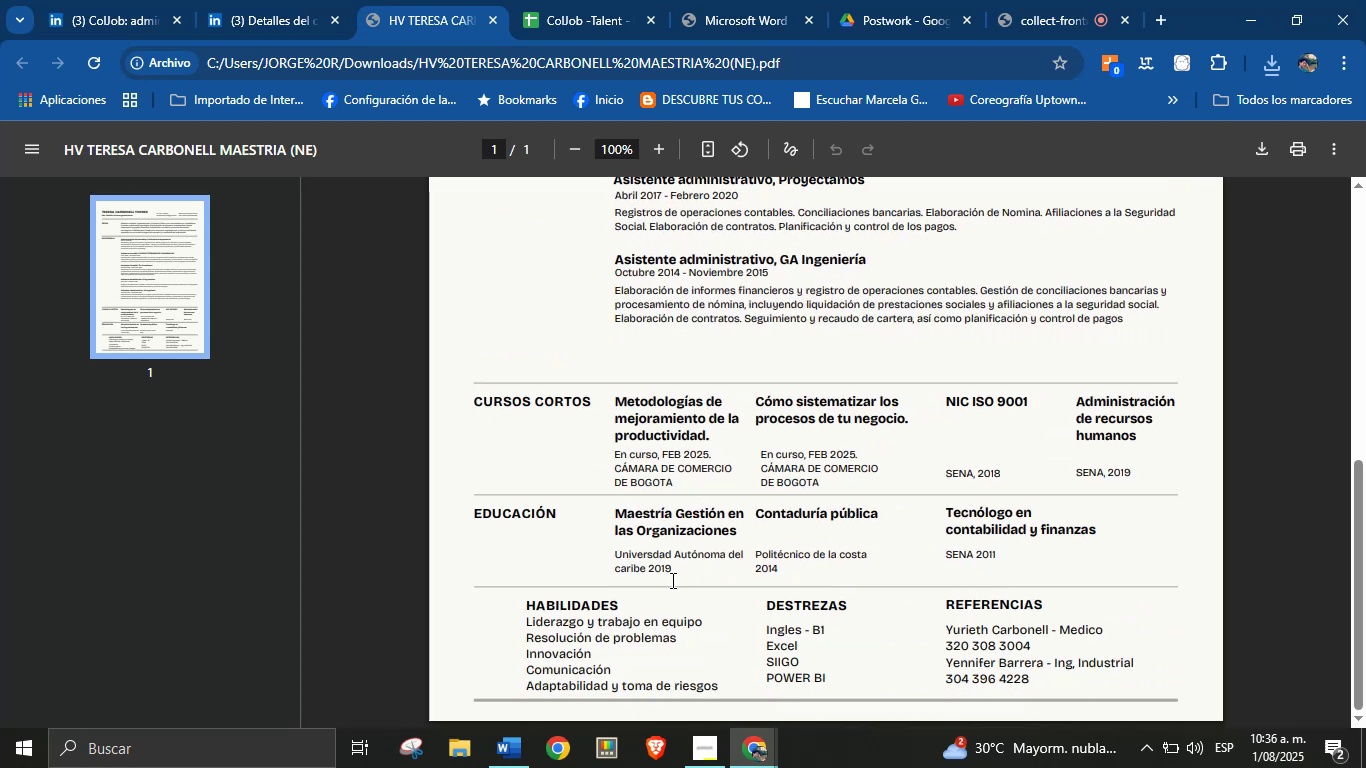 
left_click([579, 0])
 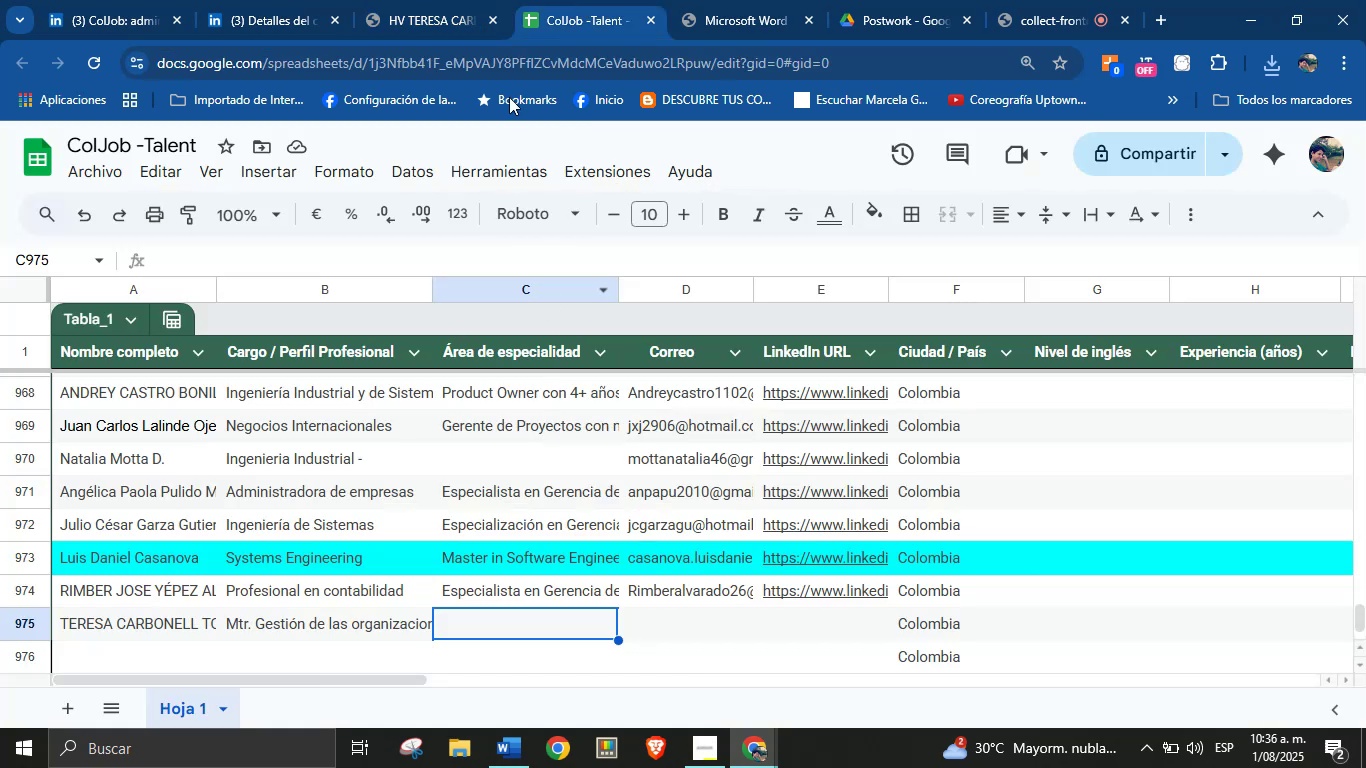 
left_click([447, 0])
 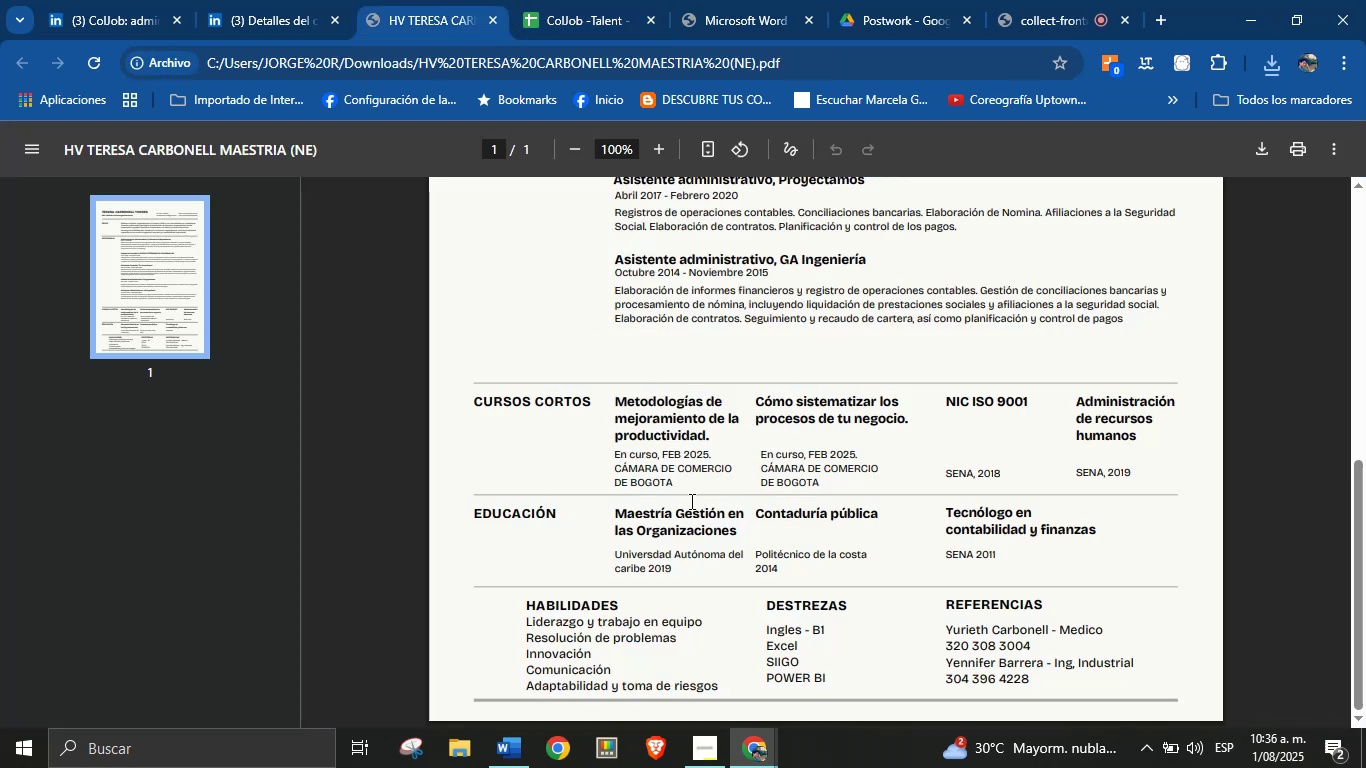 
scroll: coordinate [689, 510], scroll_direction: down, amount: 4.0
 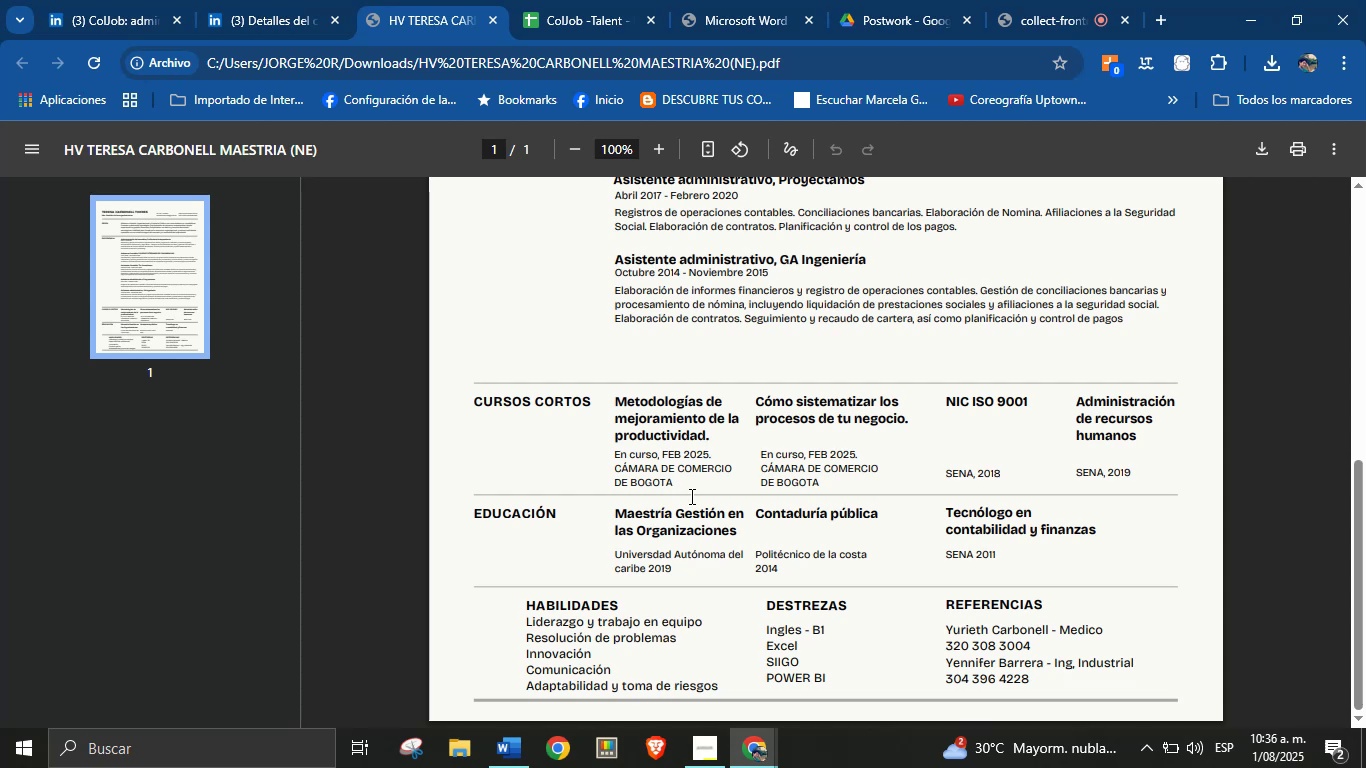 
wait(16.32)
 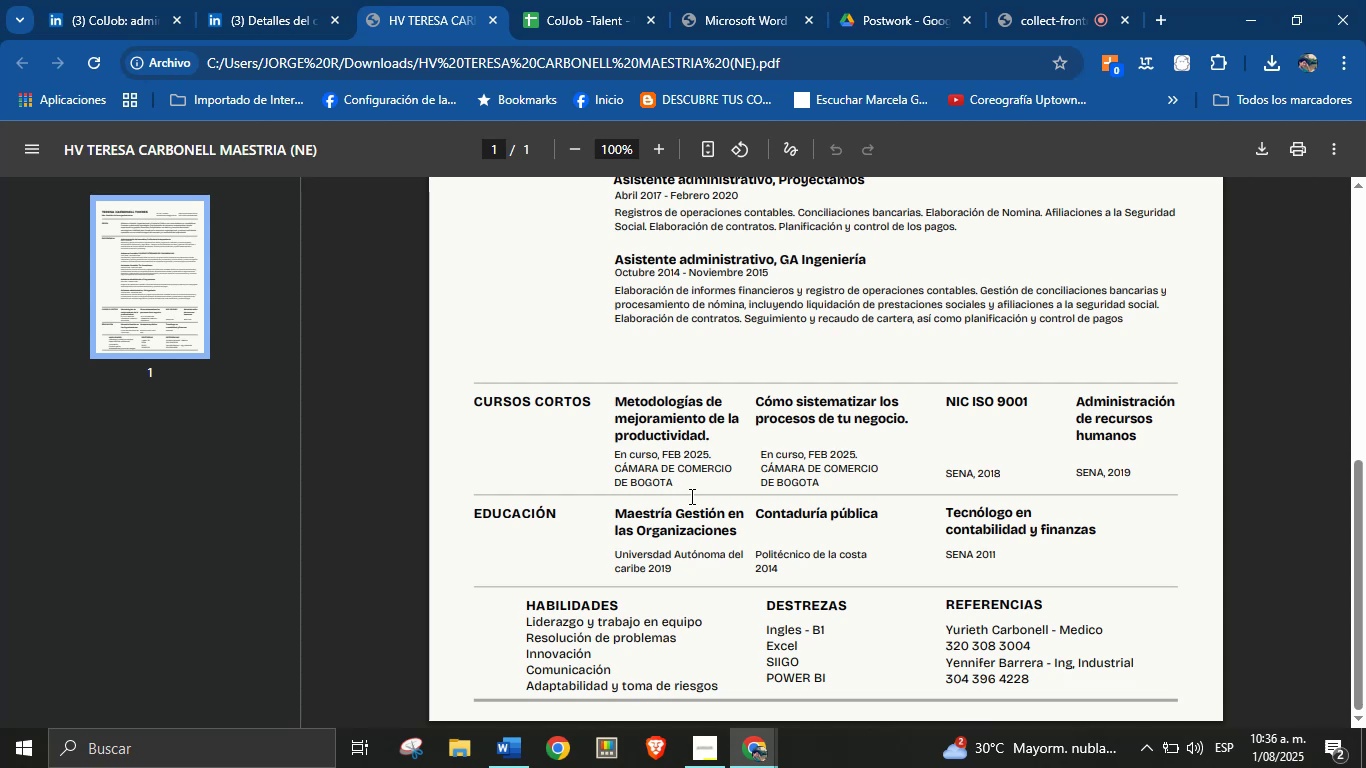 
left_click([574, 0])
 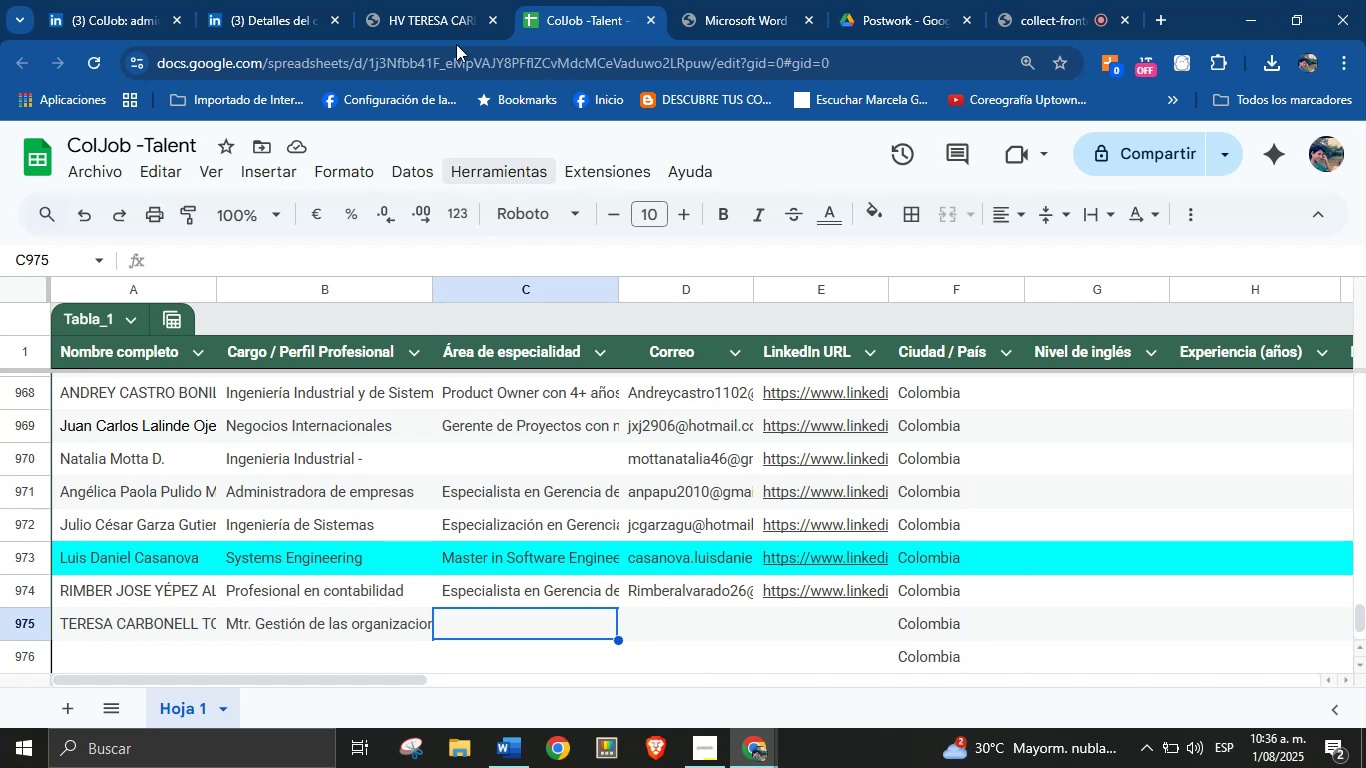 
left_click([443, 0])
 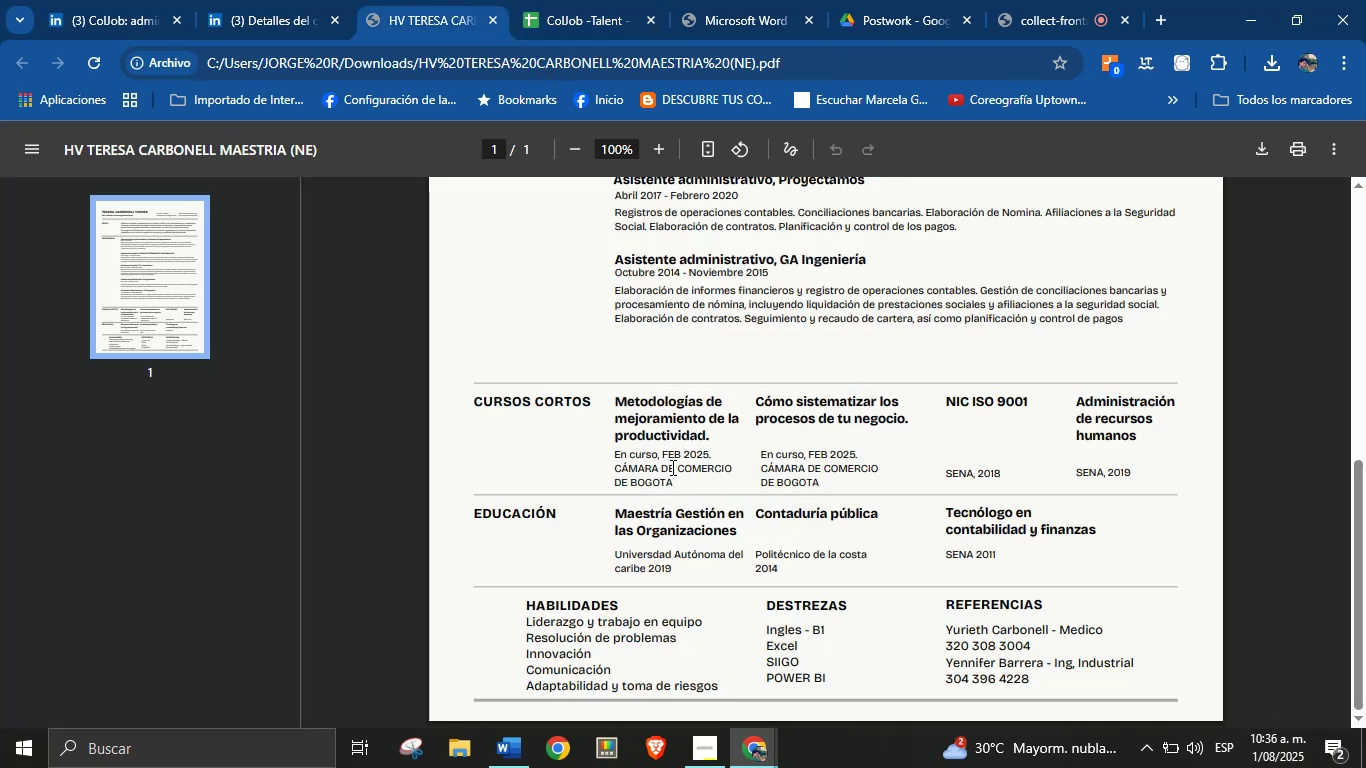 
scroll: coordinate [674, 491], scroll_direction: down, amount: 2.0
 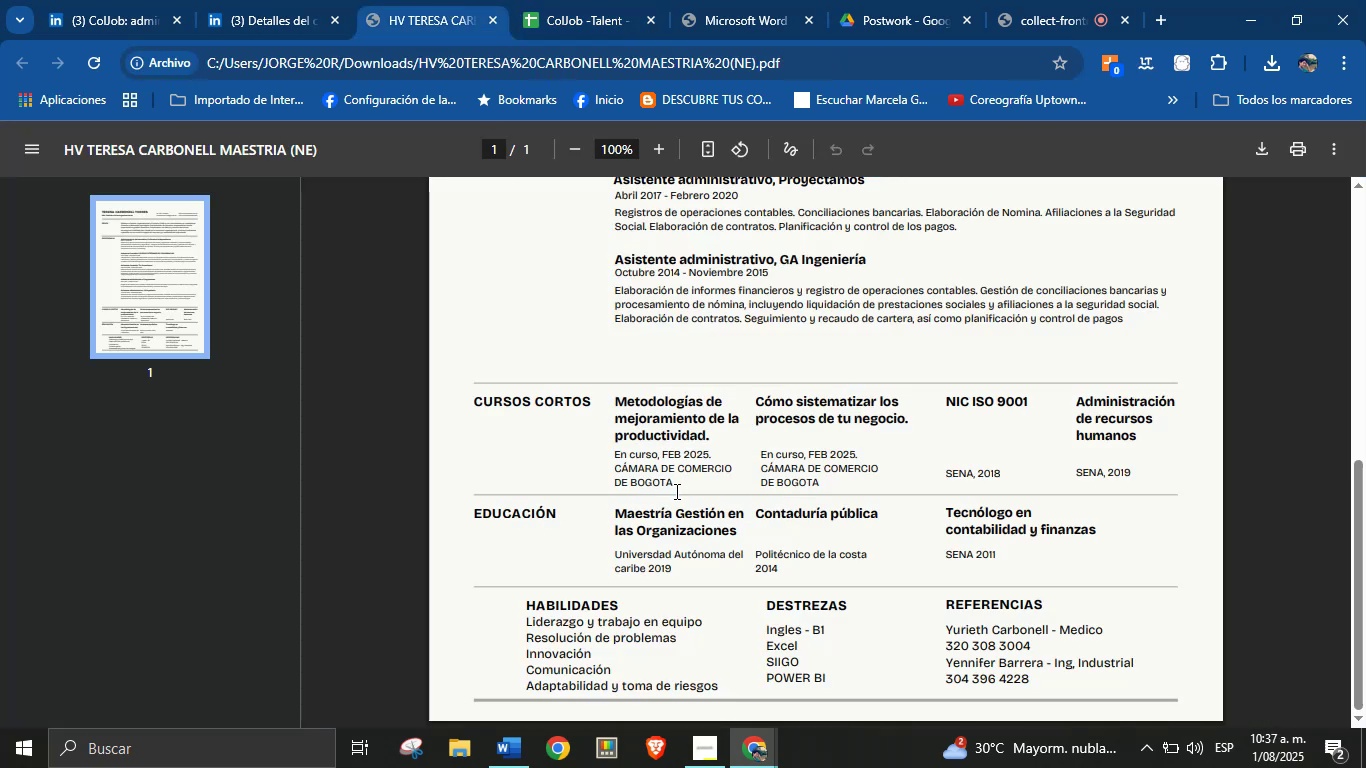 
scroll: coordinate [711, 492], scroll_direction: up, amount: 14.0
 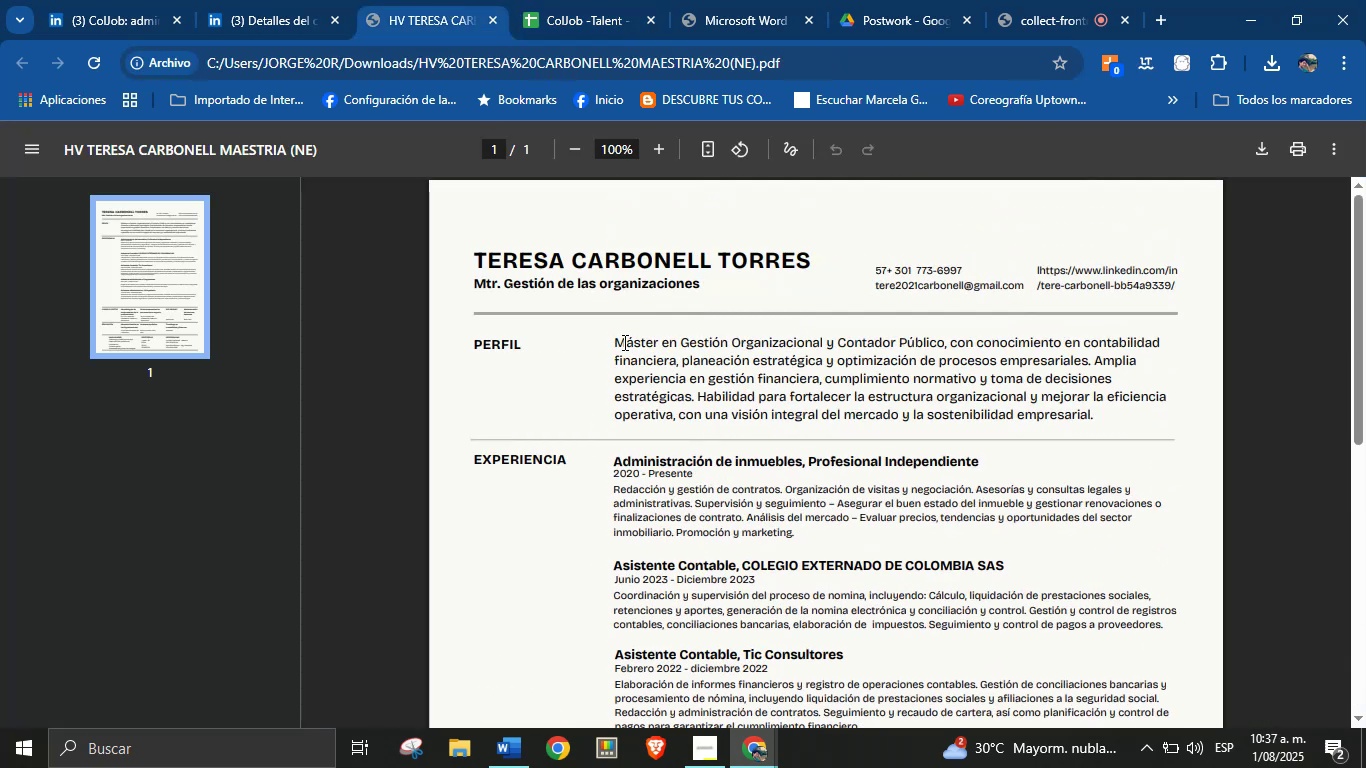 
left_click_drag(start_coordinate=[617, 343], to_coordinate=[1095, 419])
 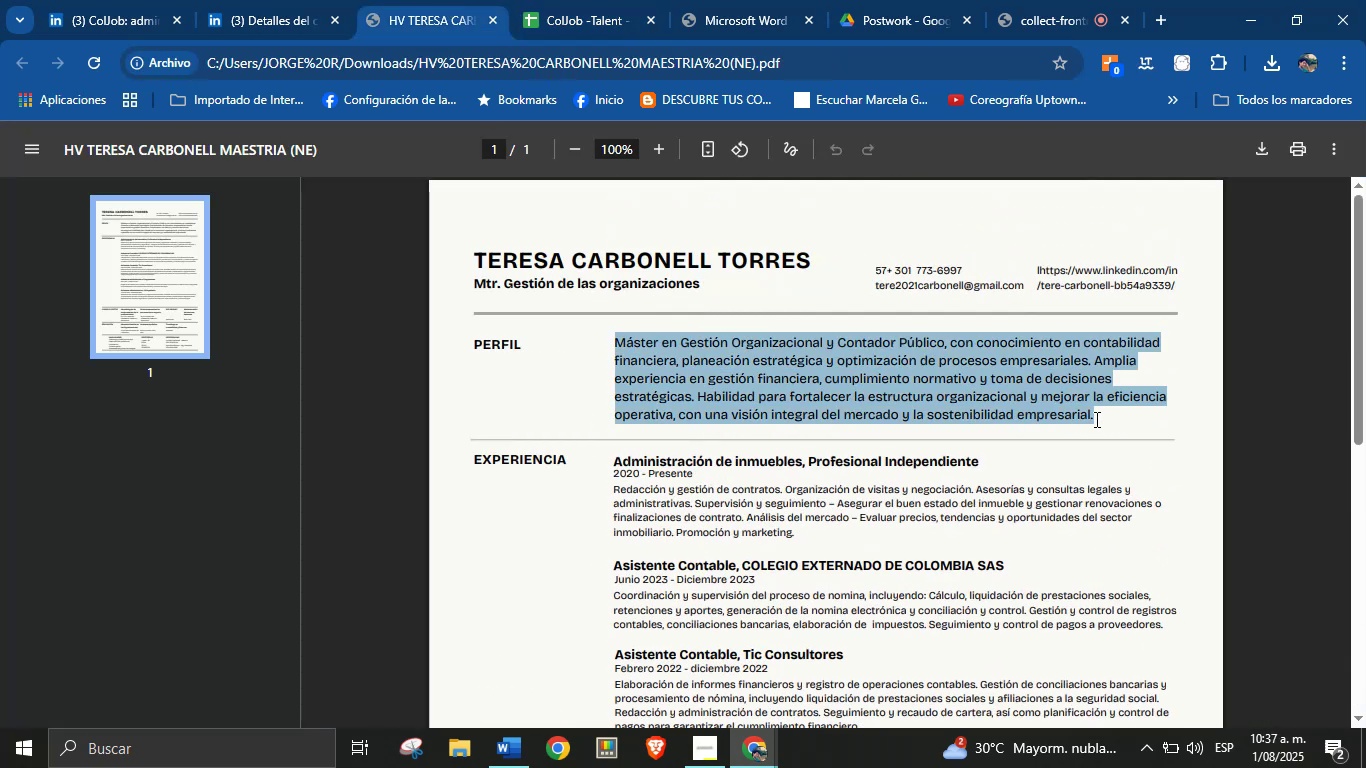 
key(Control+C)
 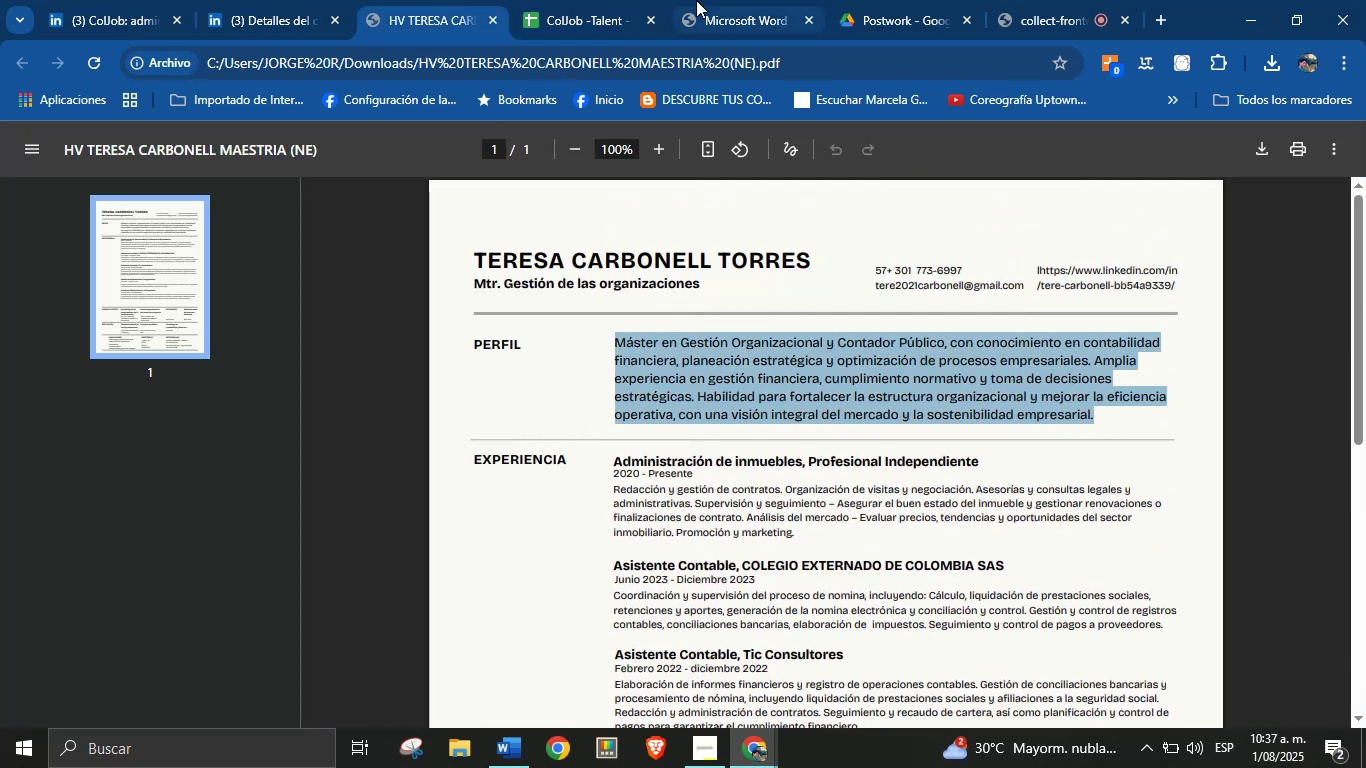 
left_click([614, 0])
 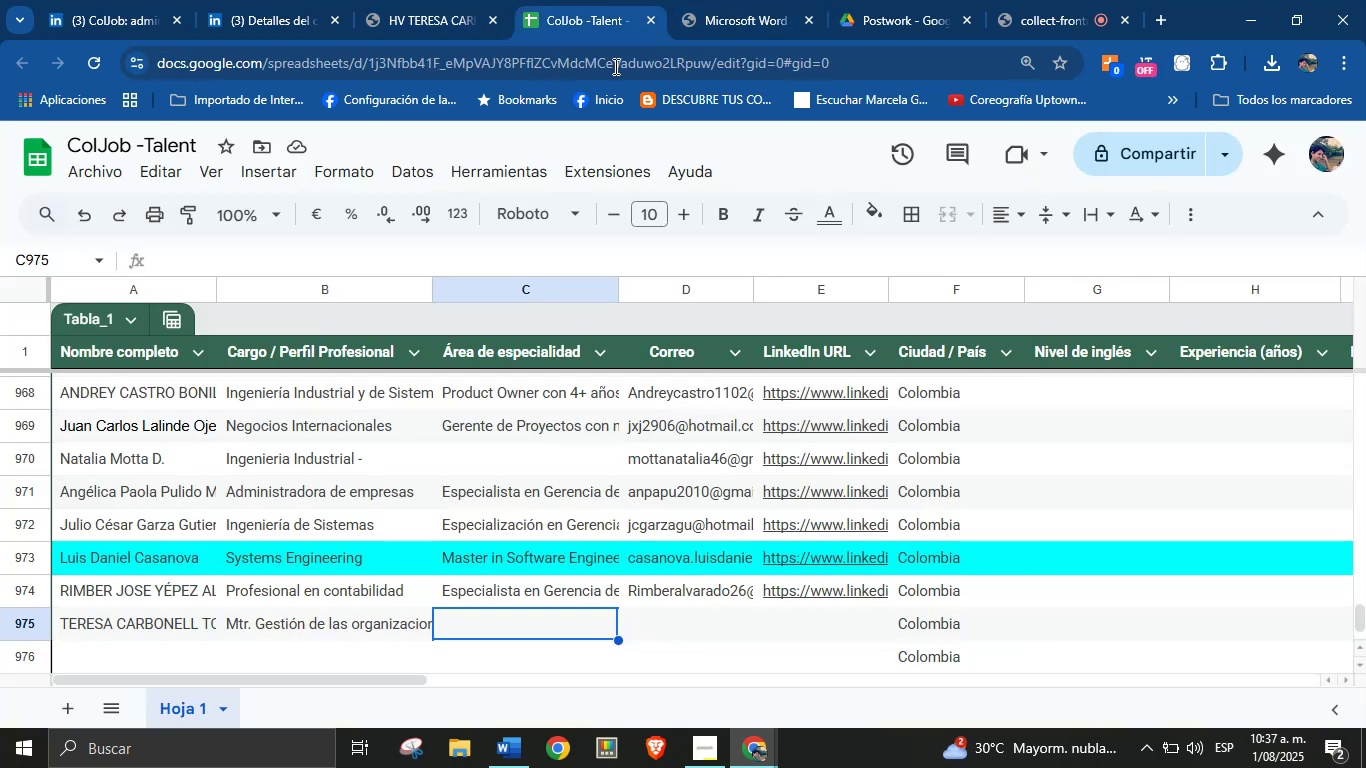 
key(Control+V)
 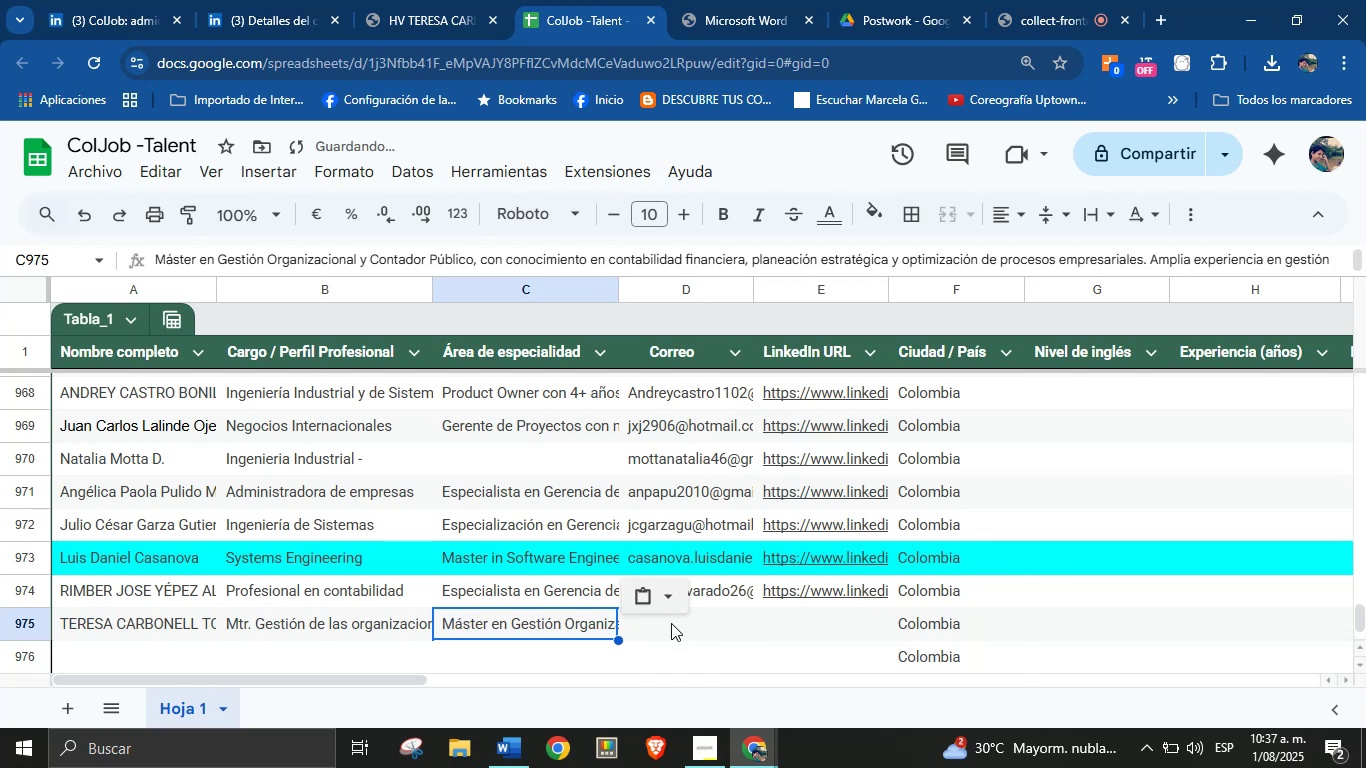 
left_click([677, 633])
 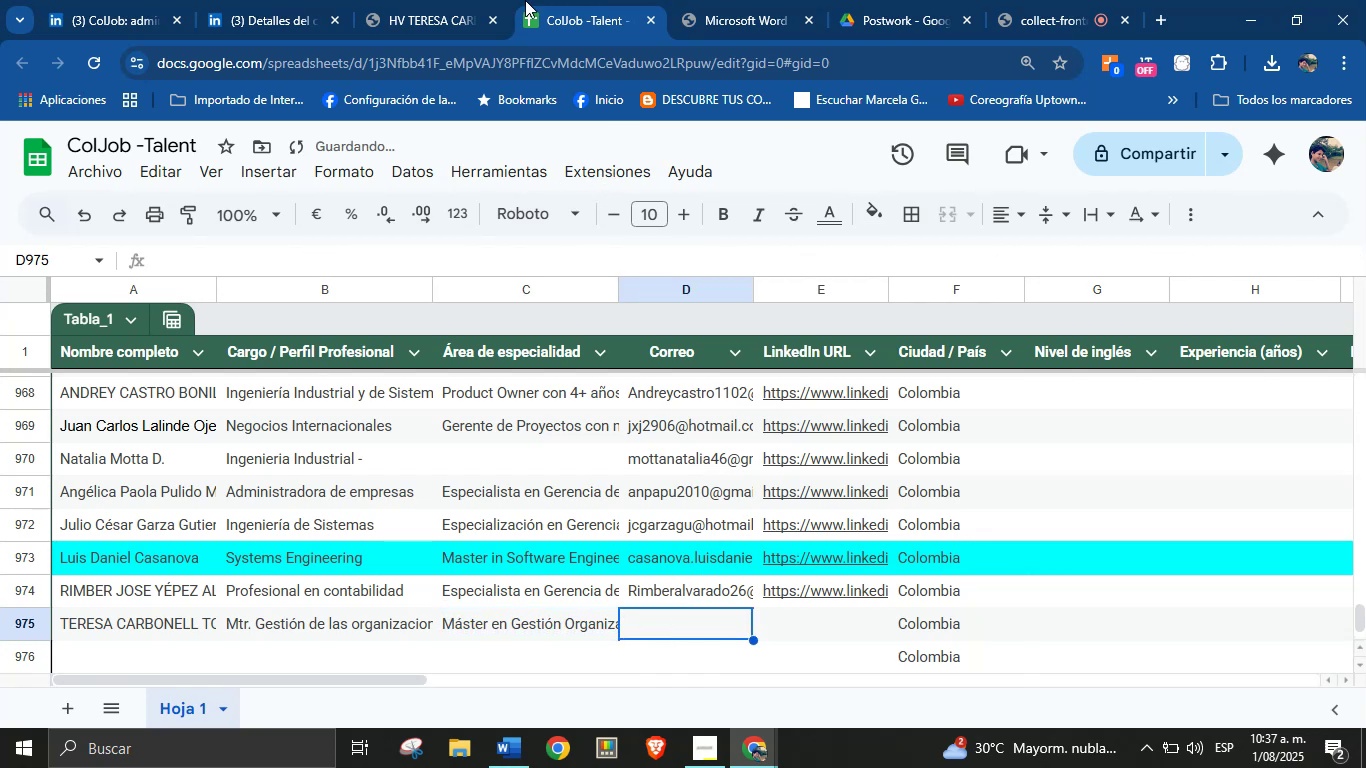 
left_click([449, 0])
 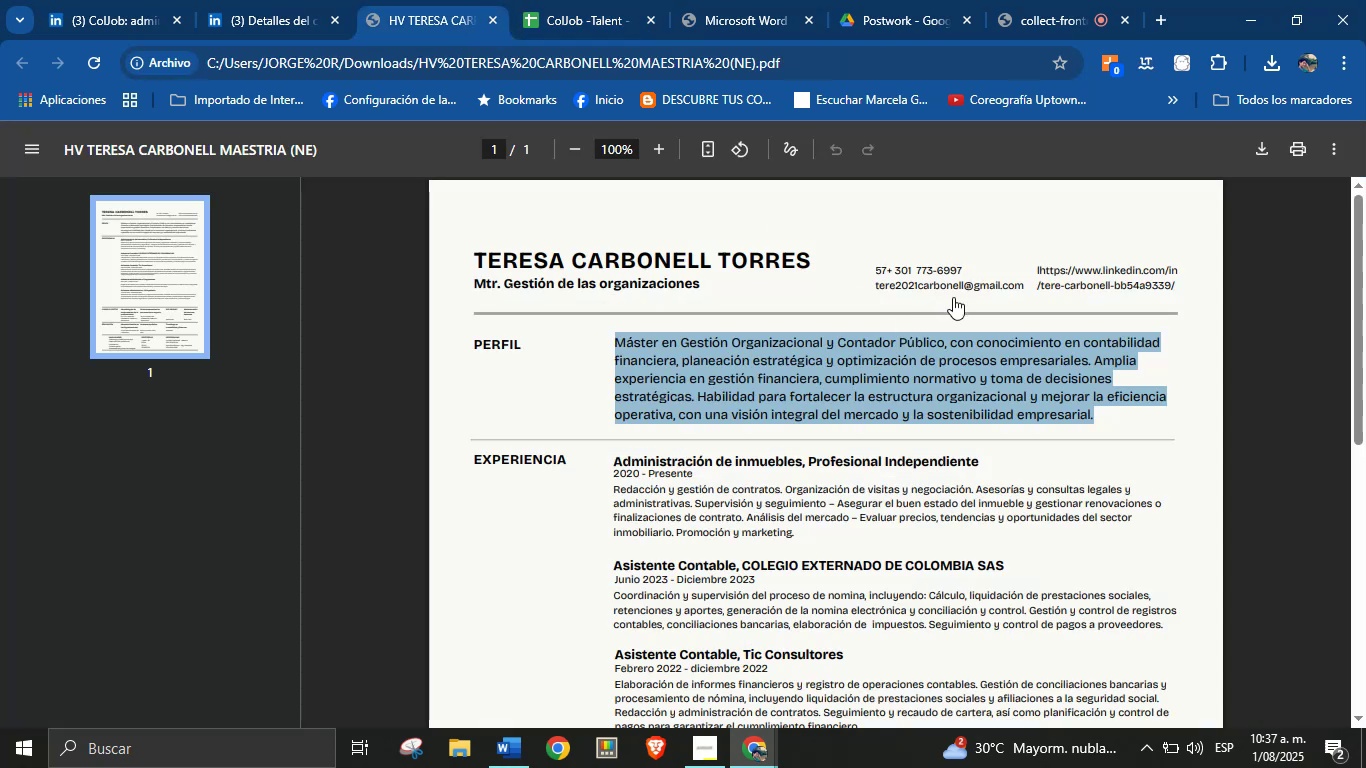 
right_click([957, 290])
 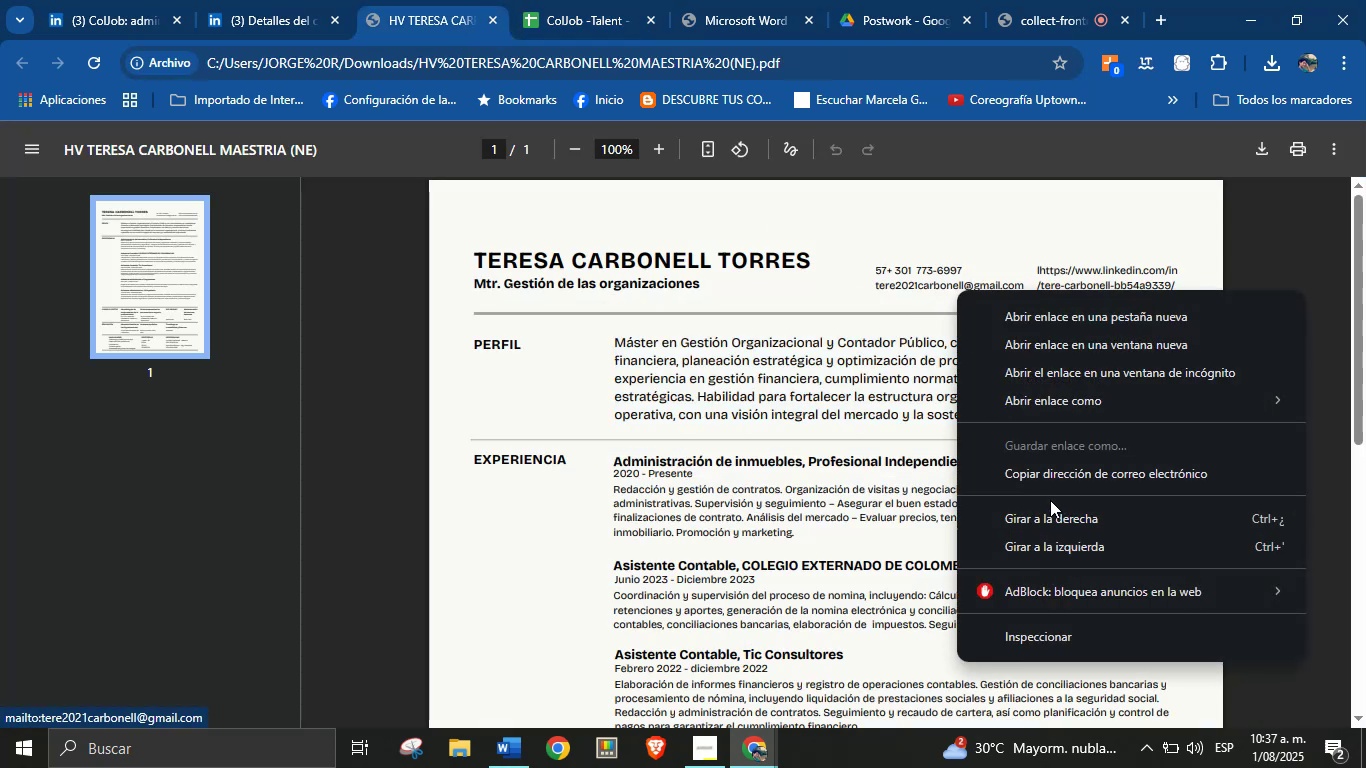 
left_click([1053, 484])
 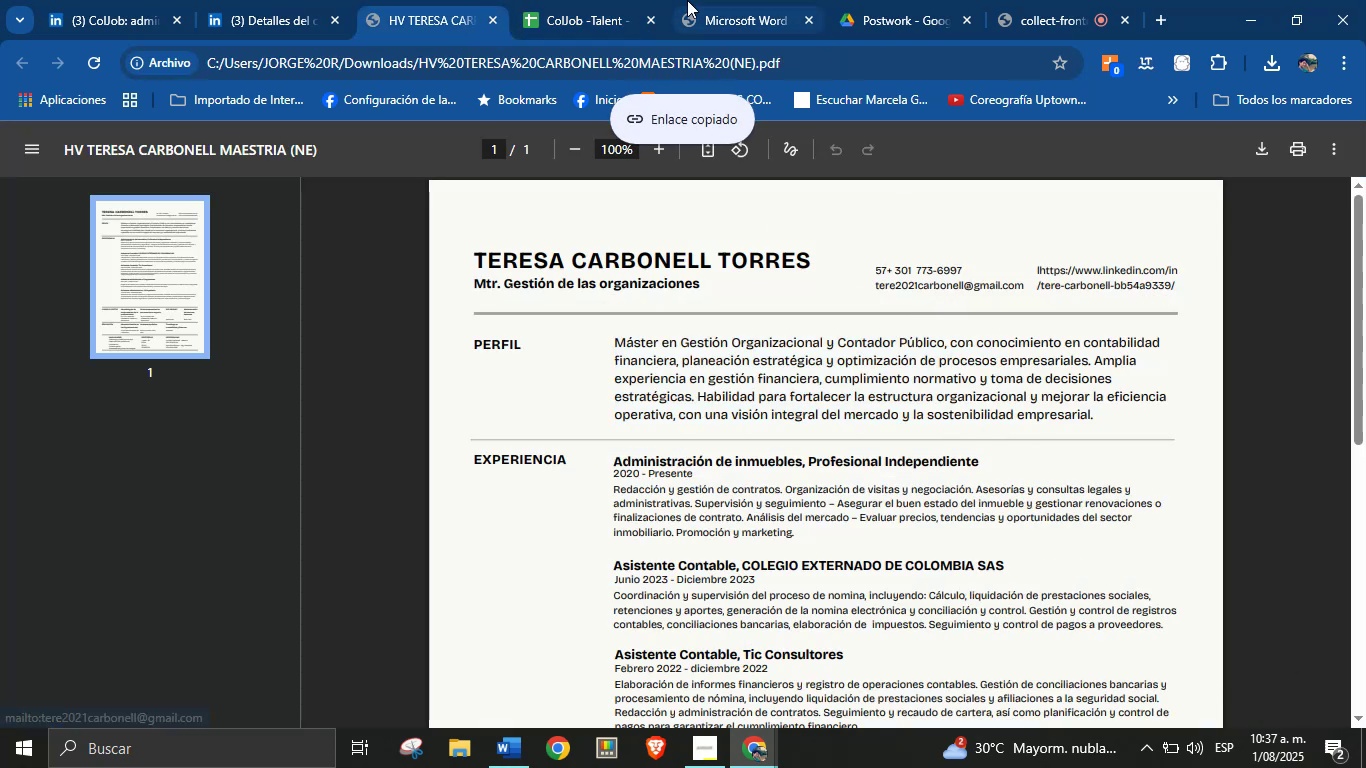 
left_click([598, 0])
 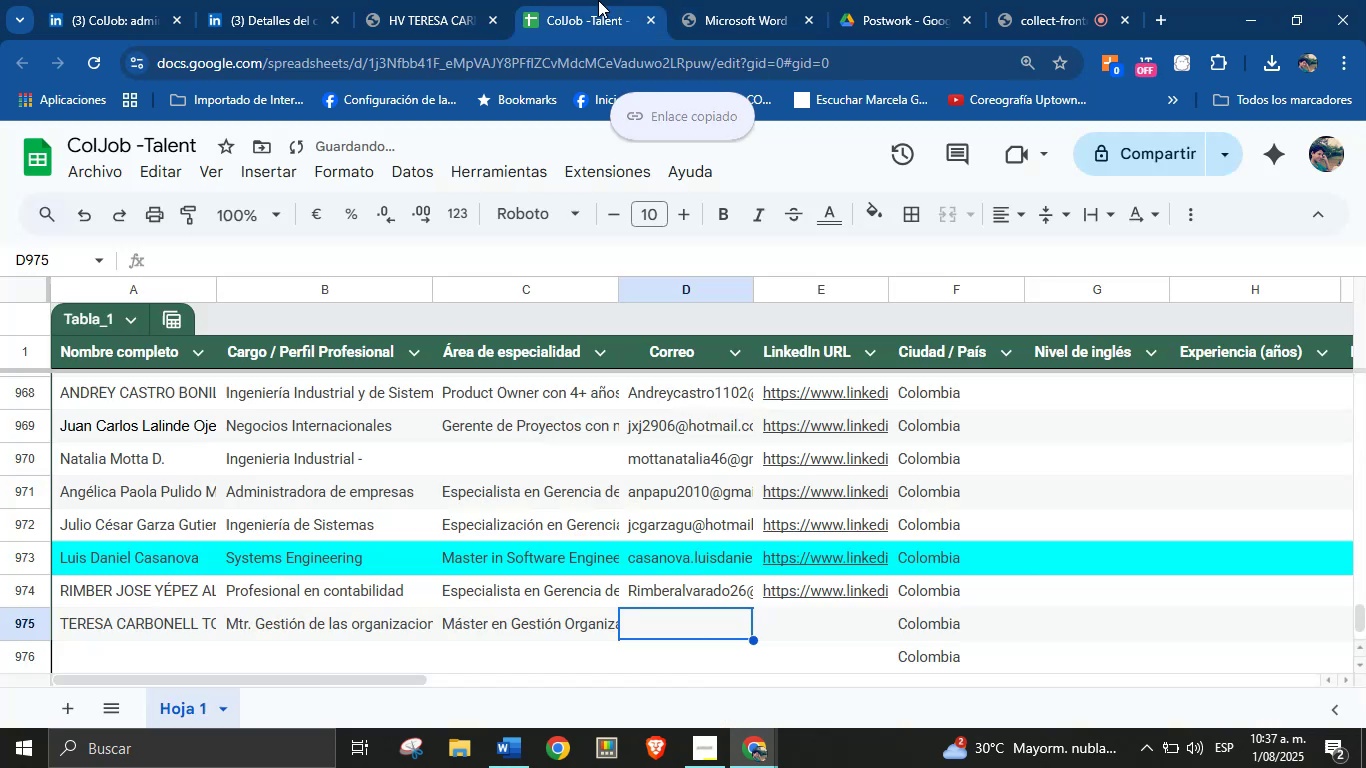 
key(Control+V)
 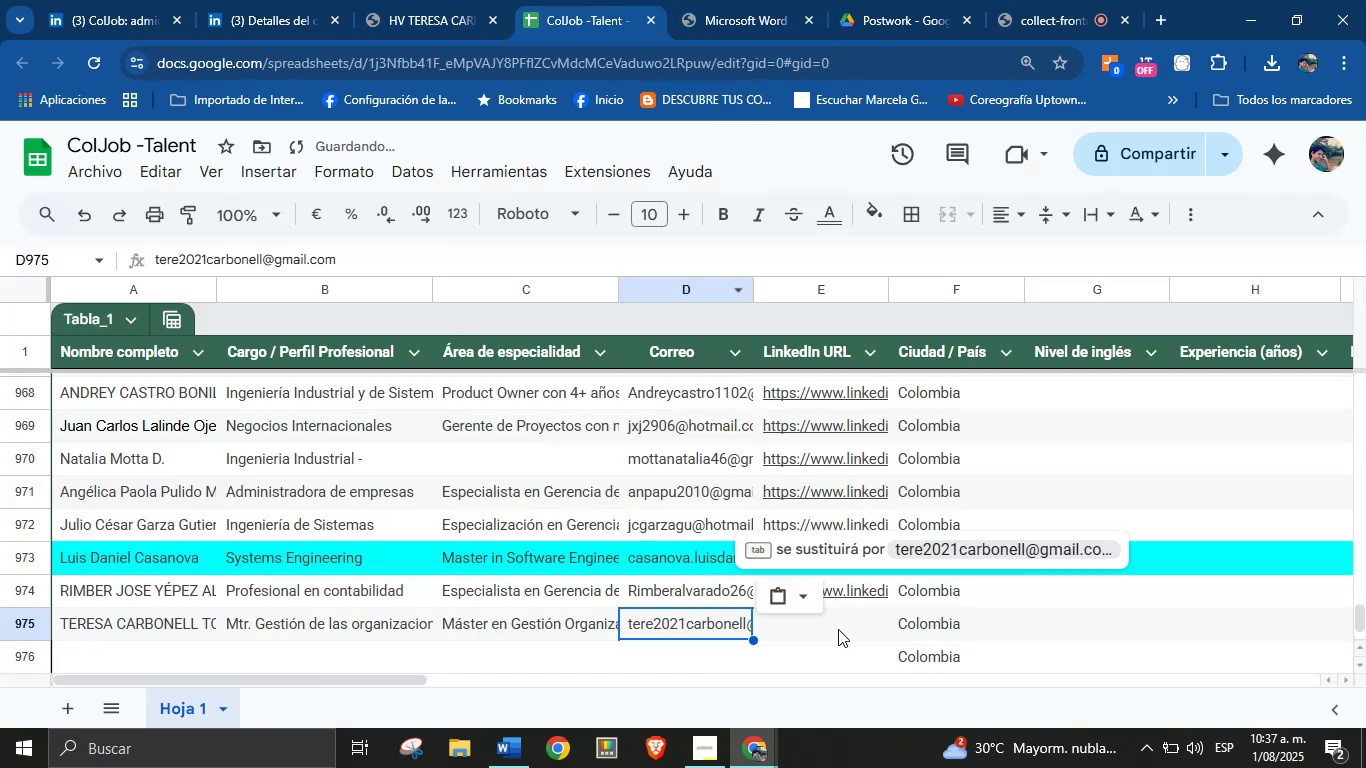 
left_click([840, 624])
 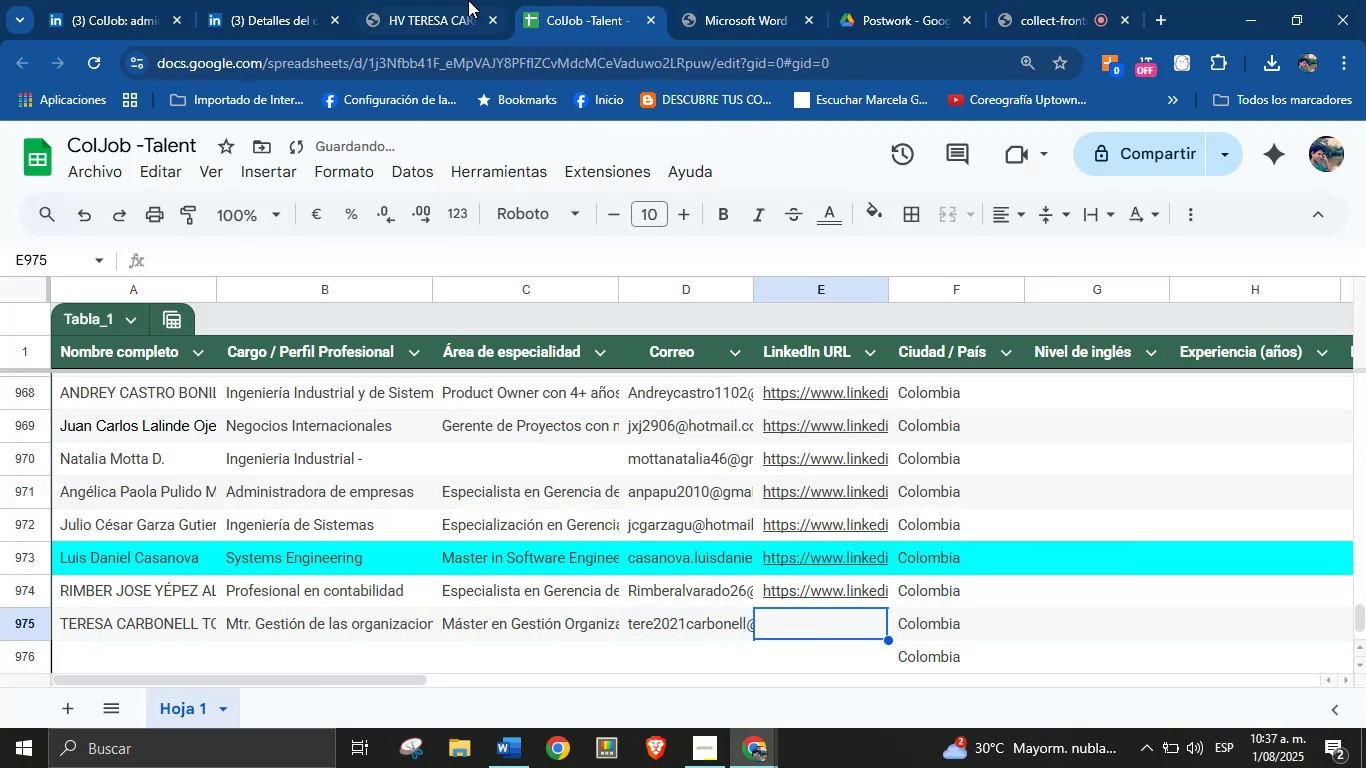 
left_click([448, 0])
 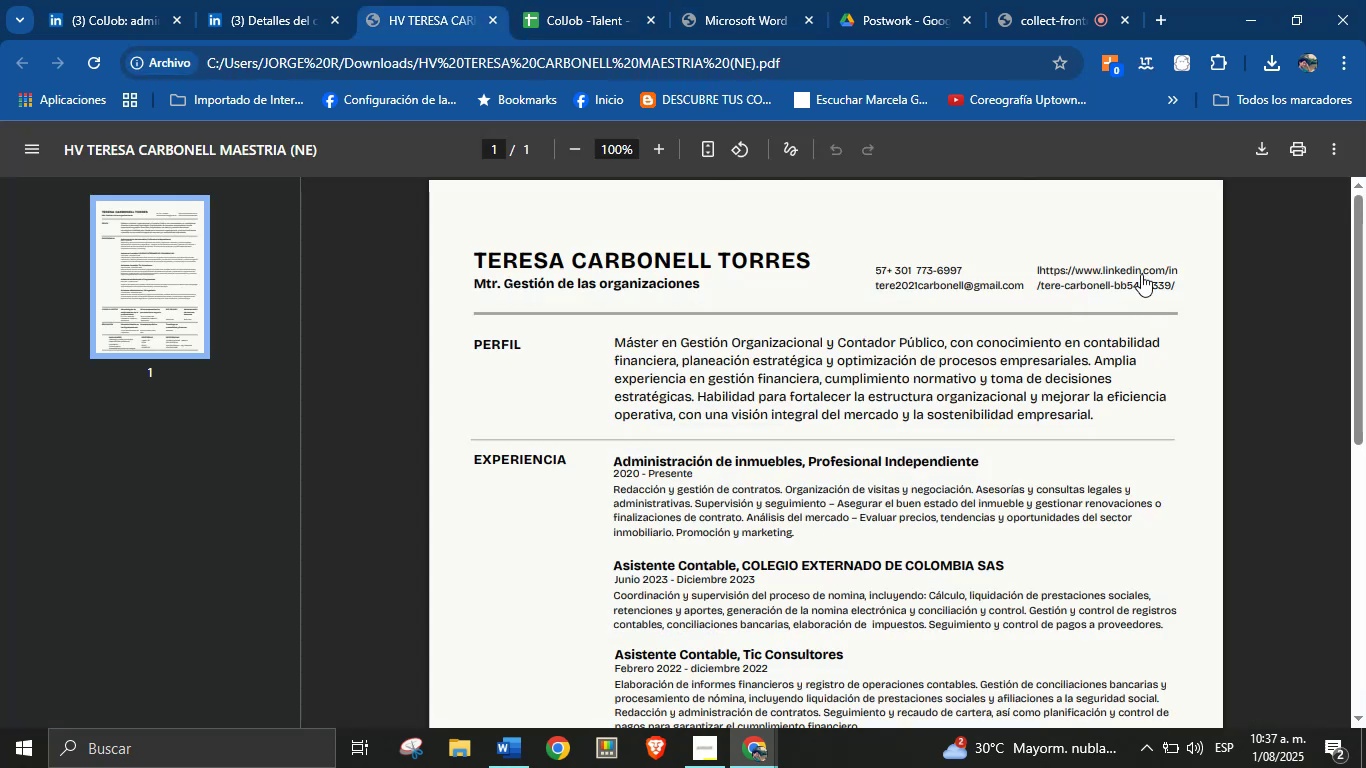 
right_click([1142, 265])
 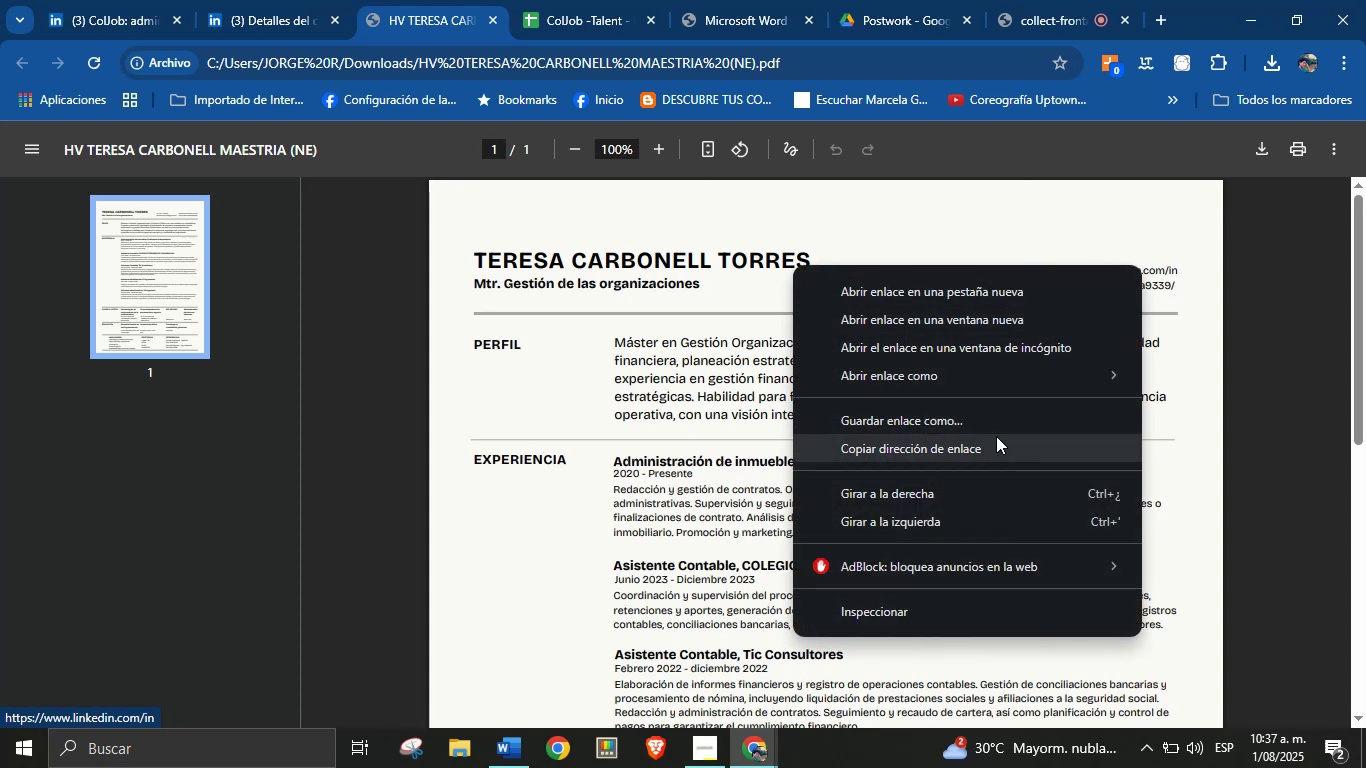 
left_click([995, 438])
 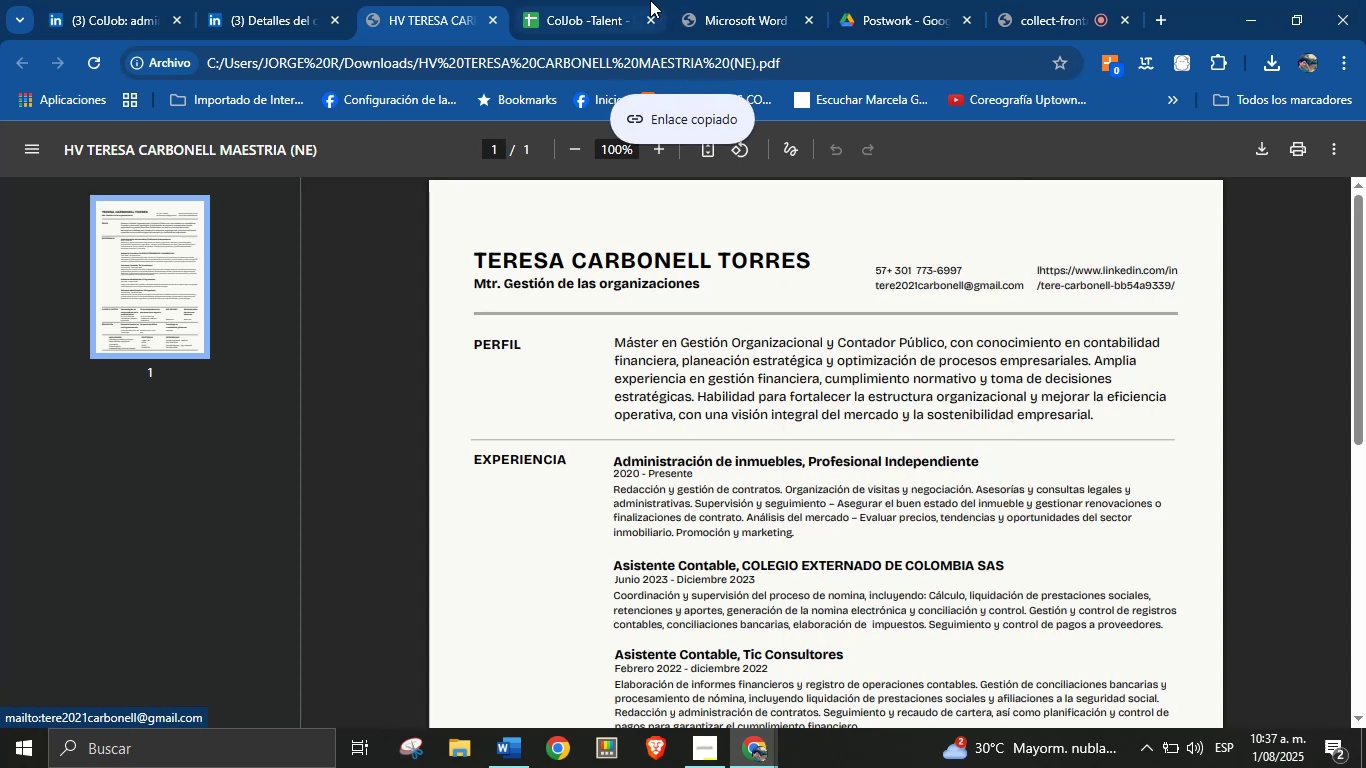 
left_click([607, 0])
 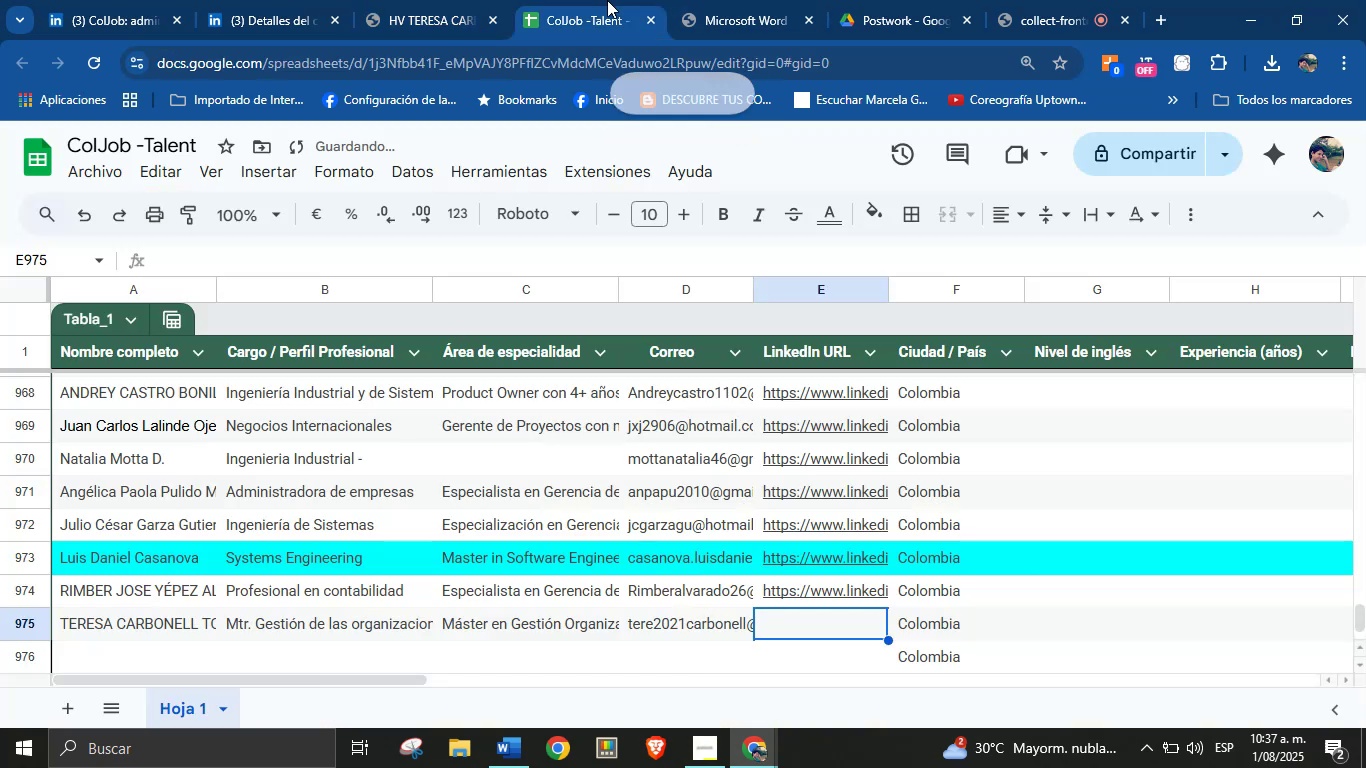 
key(Control+V)
 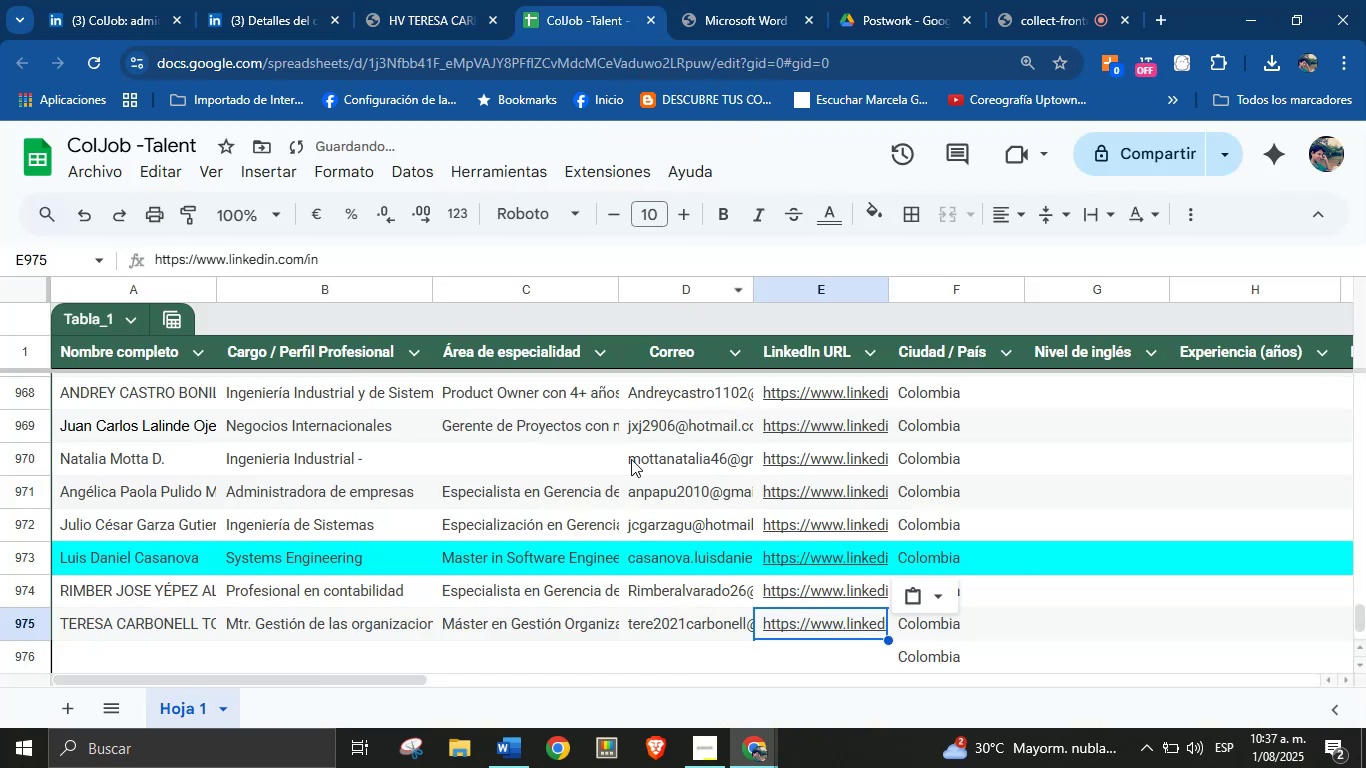 
key(Backspace)
 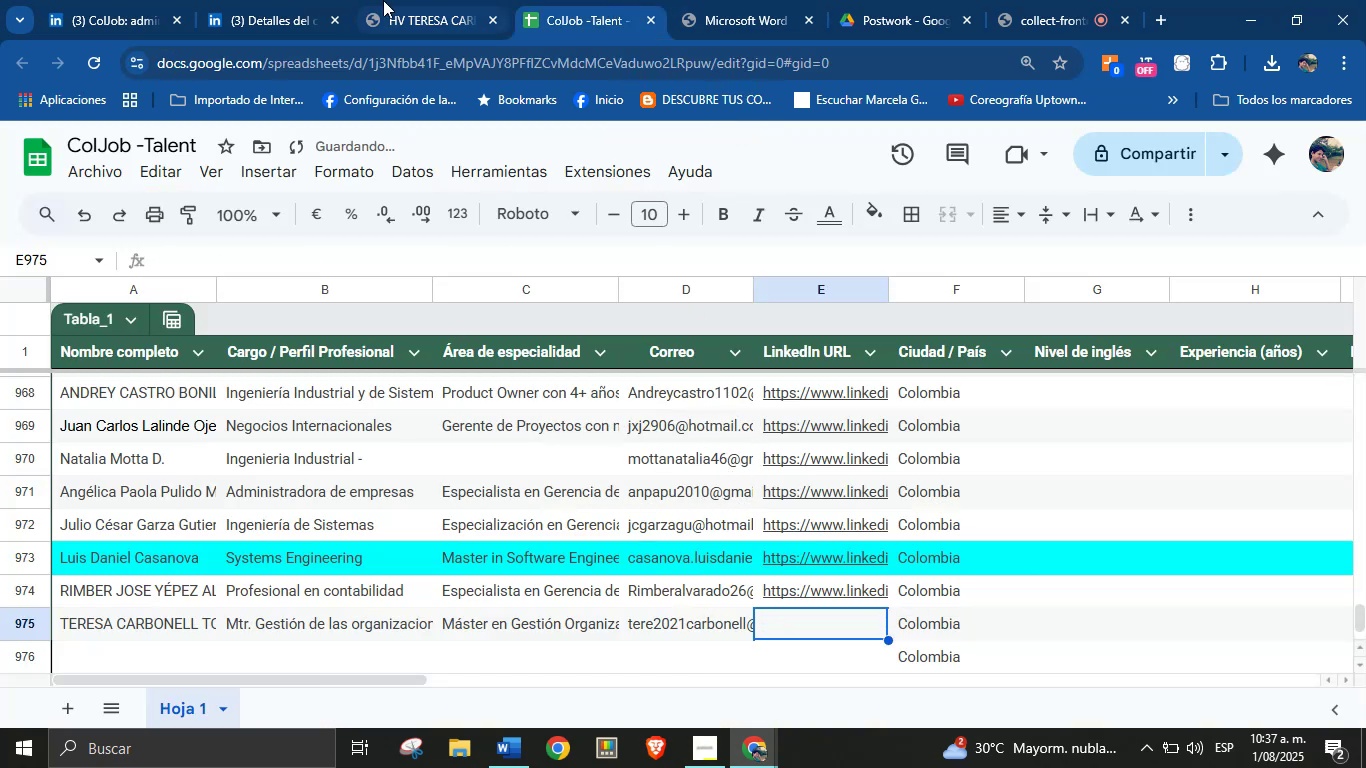 
left_click([329, 0])
 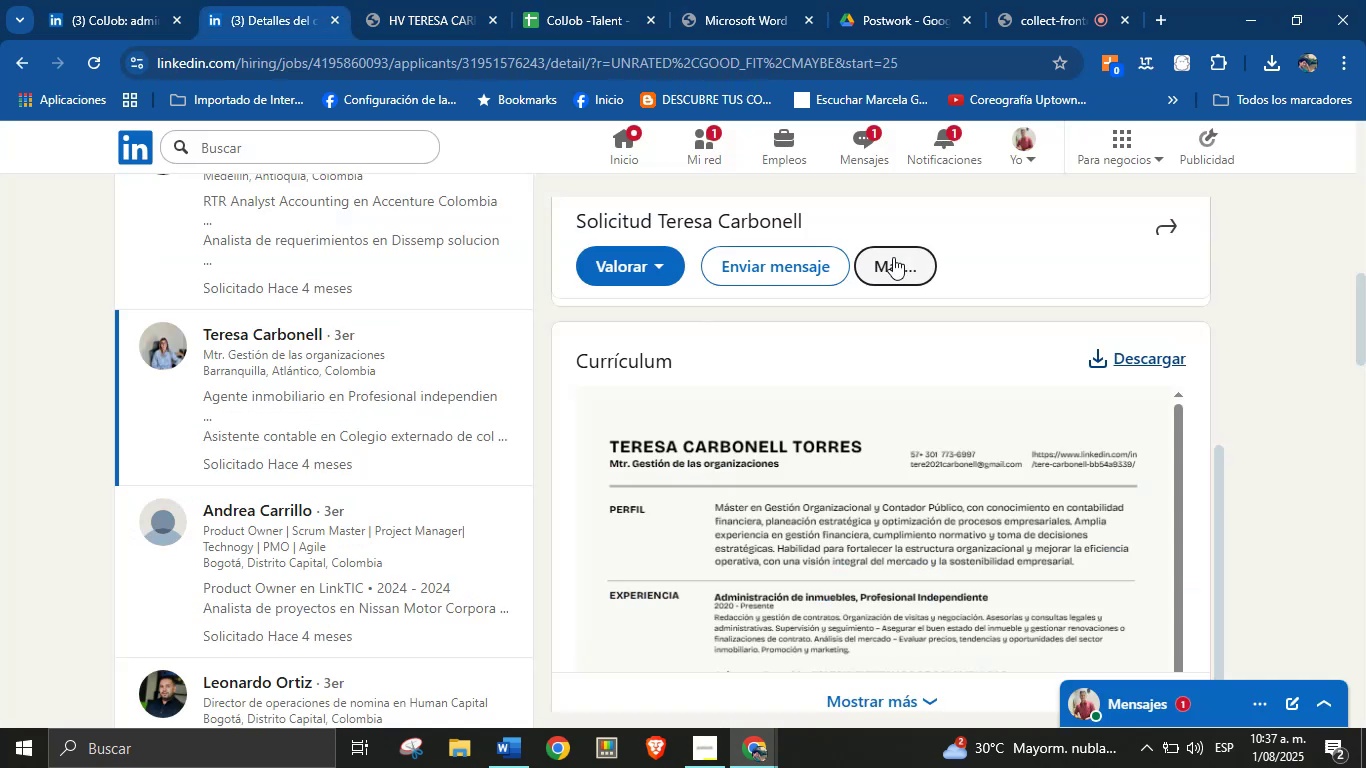 
left_click([893, 257])
 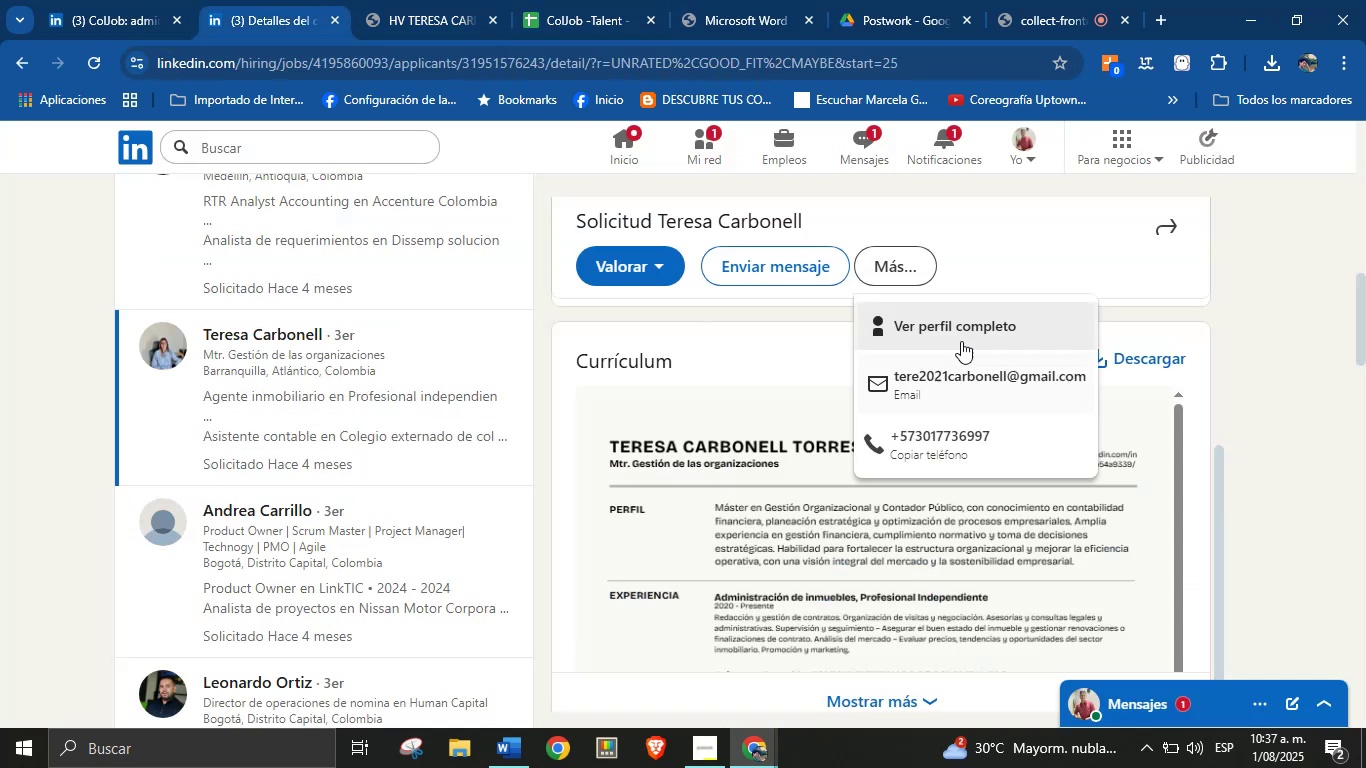 
right_click([975, 320])
 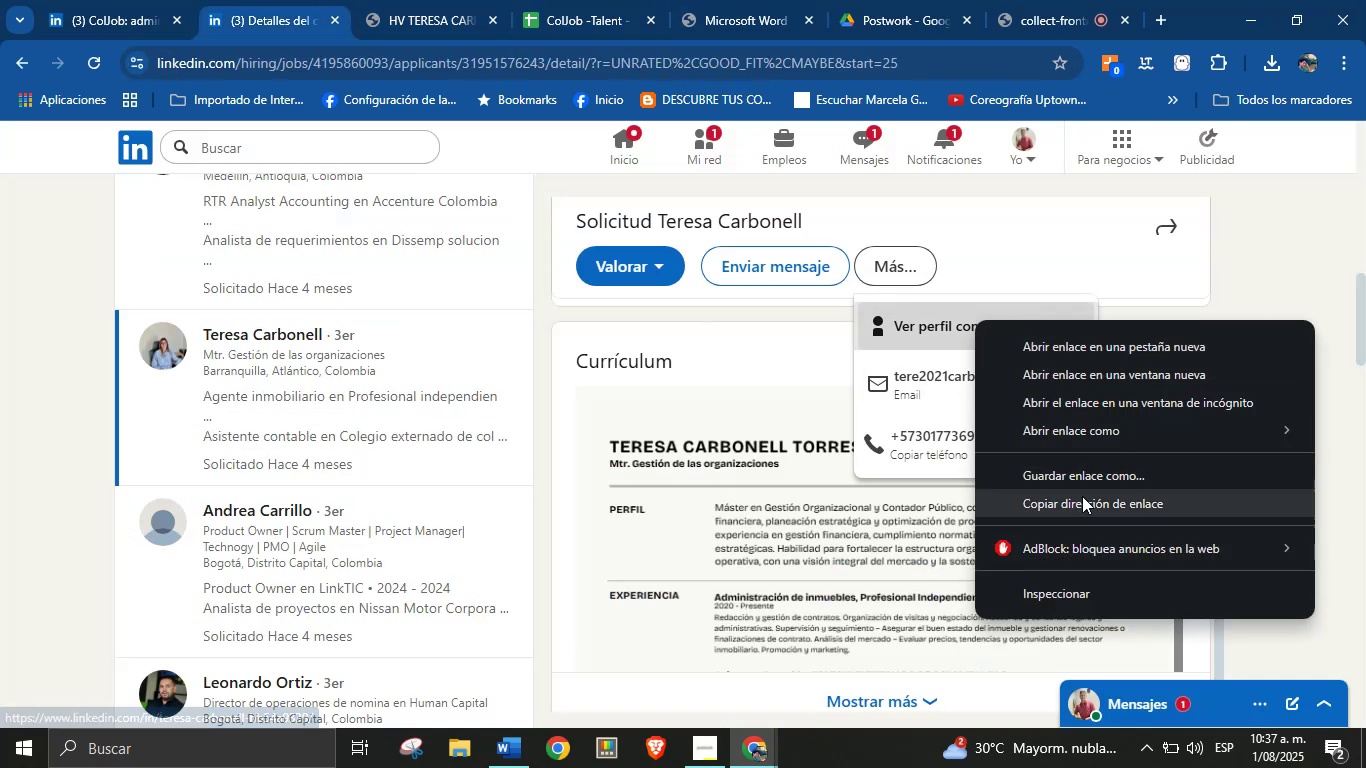 
left_click([1085, 501])
 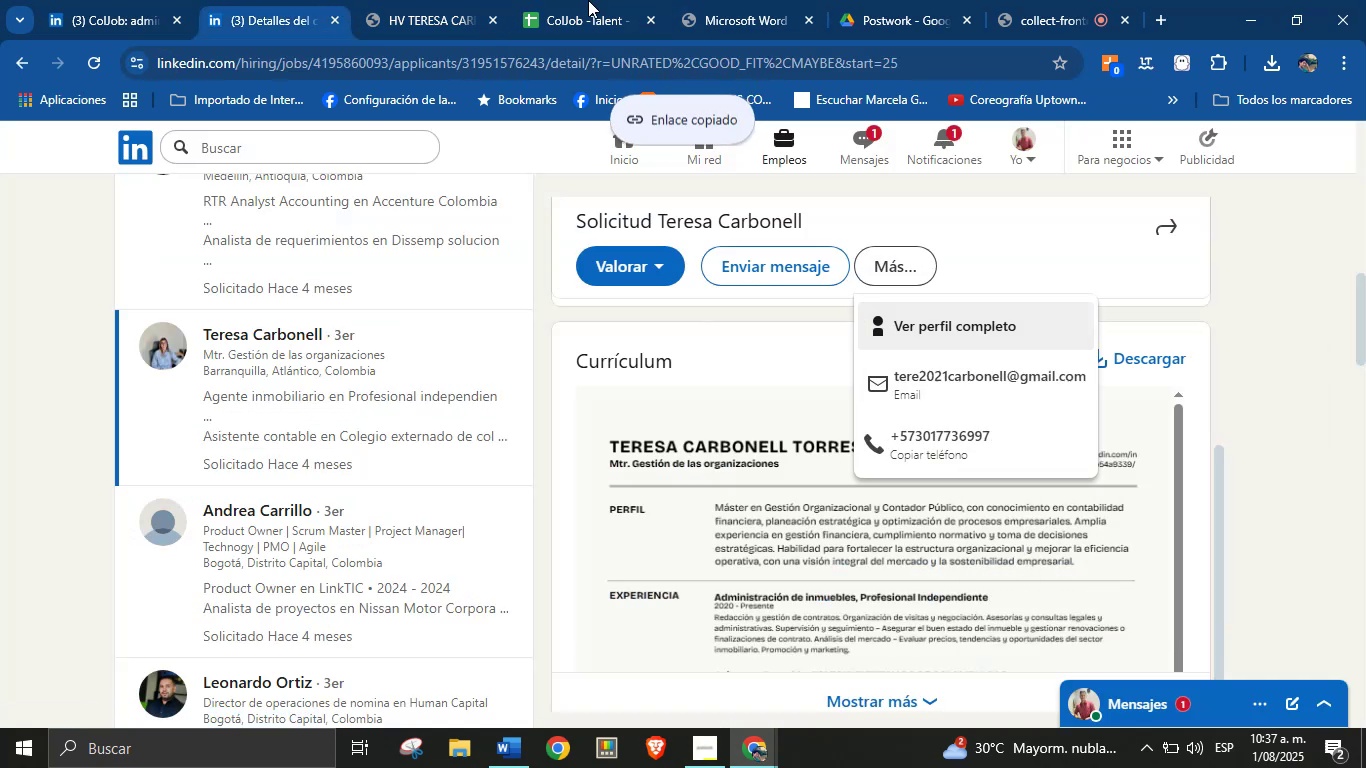 
left_click([580, 0])
 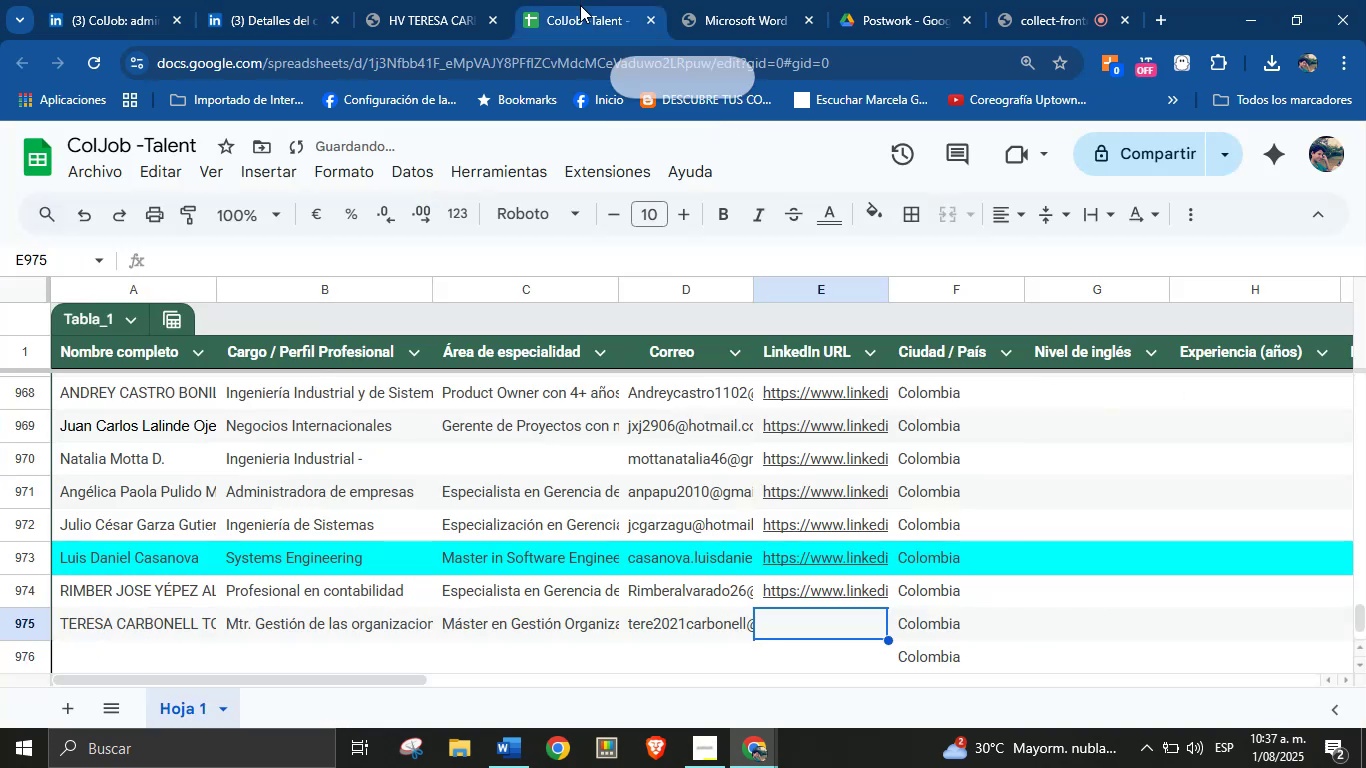 
key(Control+V)
 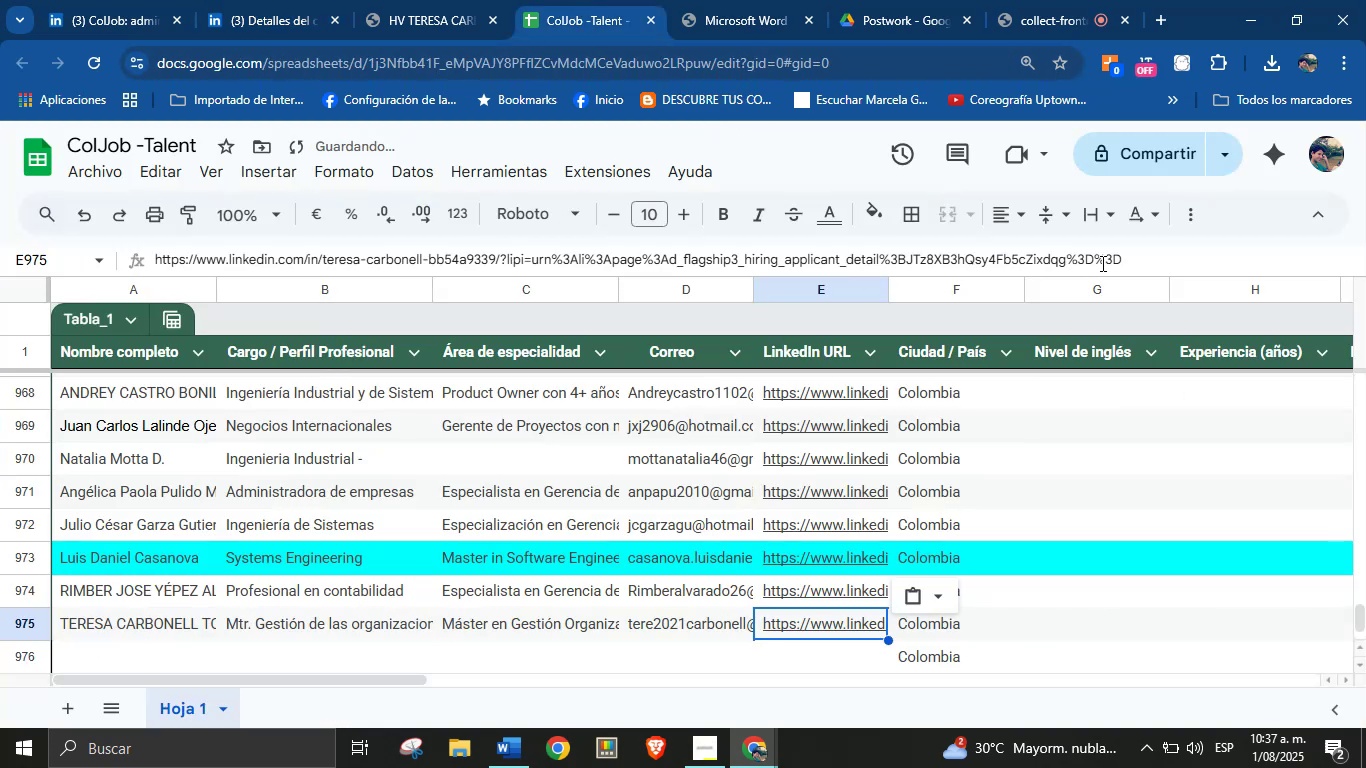 
left_click_drag(start_coordinate=[1128, 258], to_coordinate=[505, 256])
 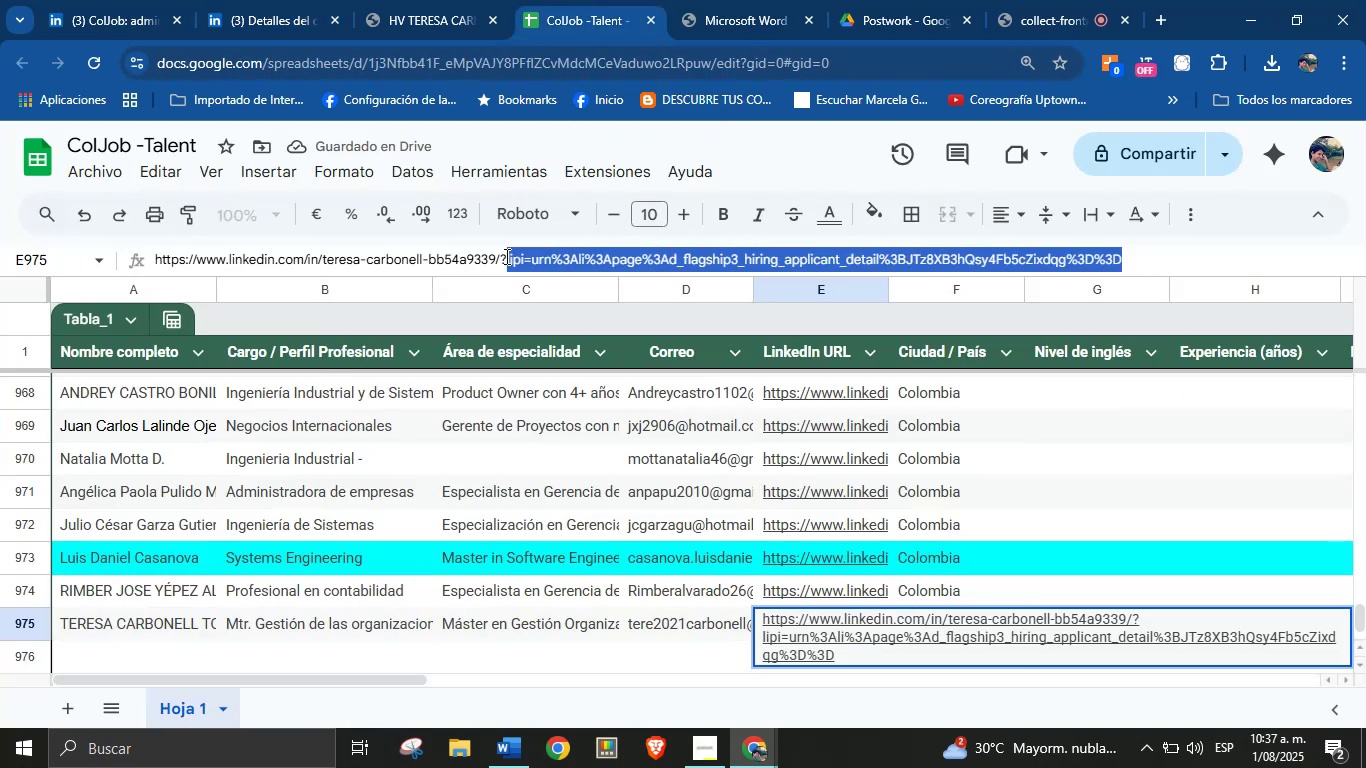 
key(Backspace)
 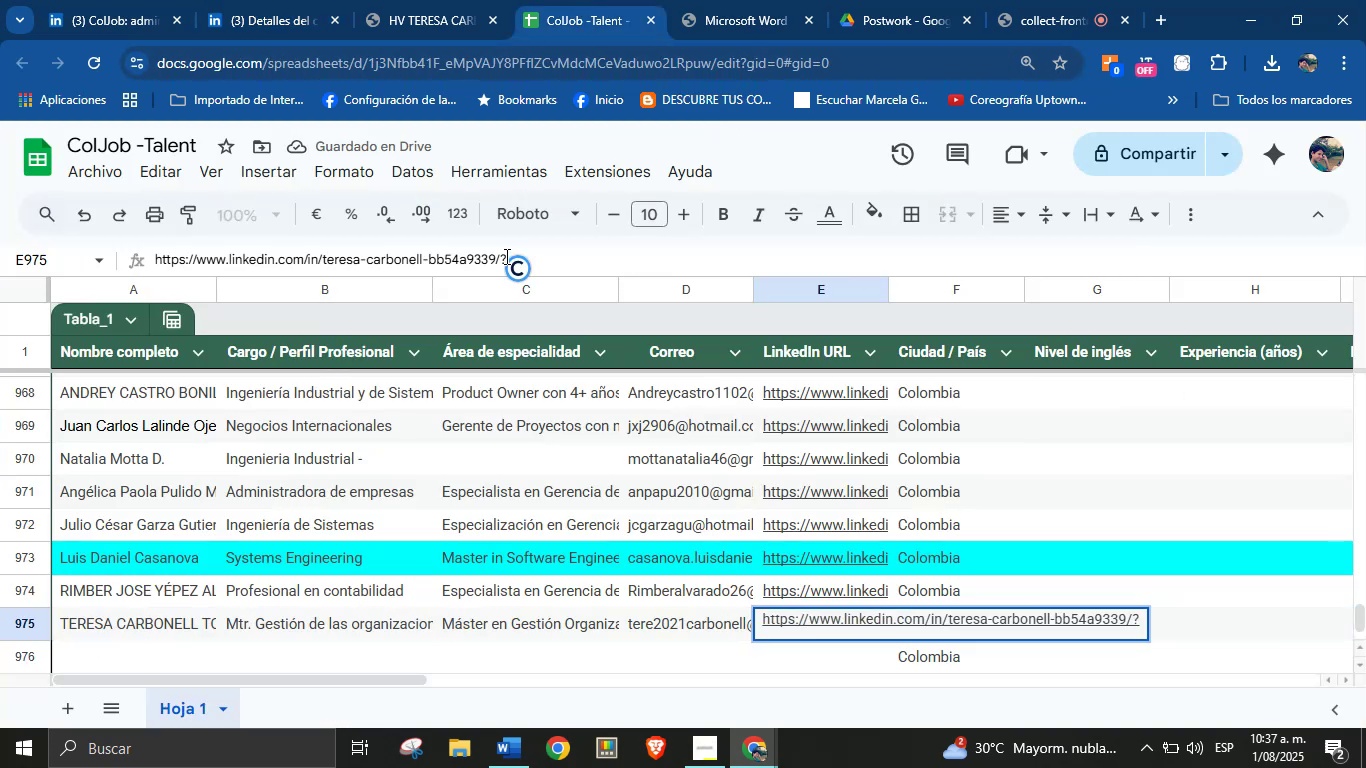 
key(Enter)
 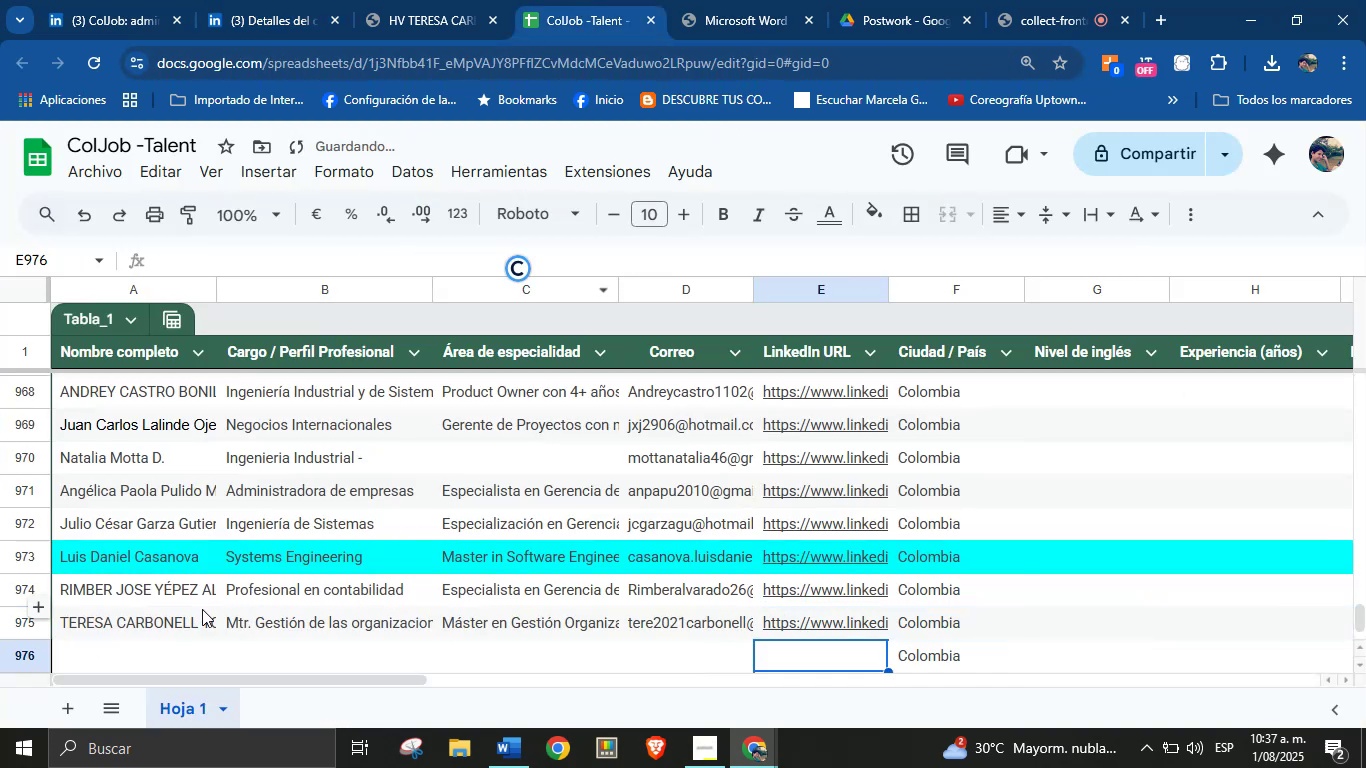 
left_click([171, 668])
 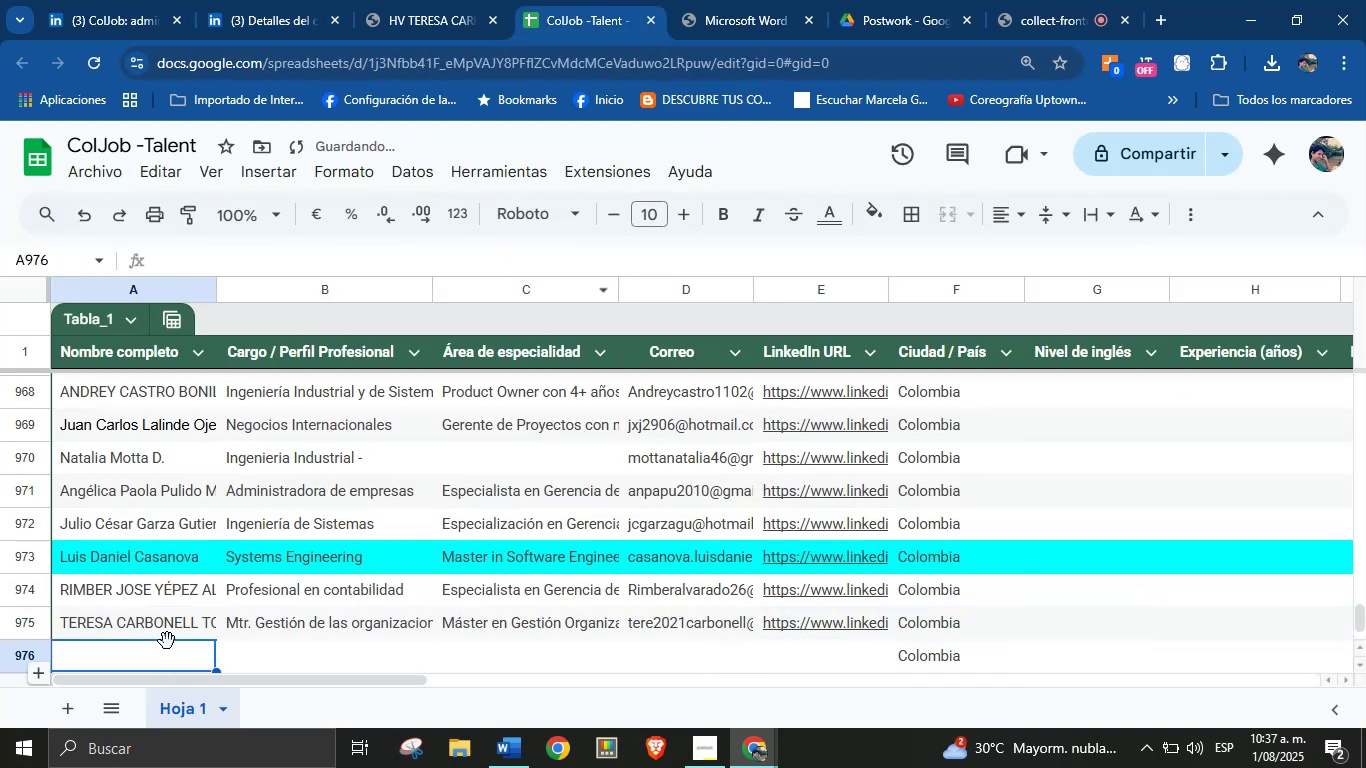 
scroll: coordinate [342, 466], scroll_direction: down, amount: 2.0
 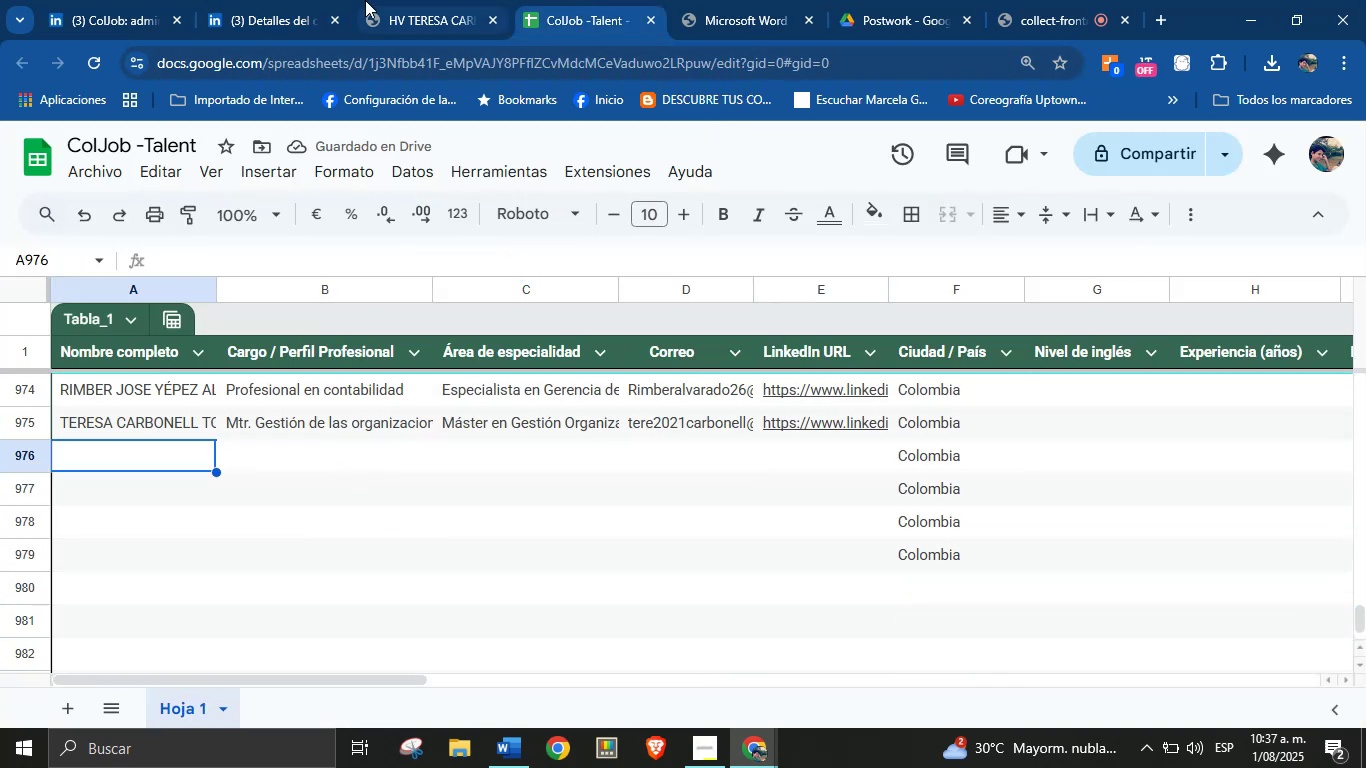 
left_click([312, 0])
 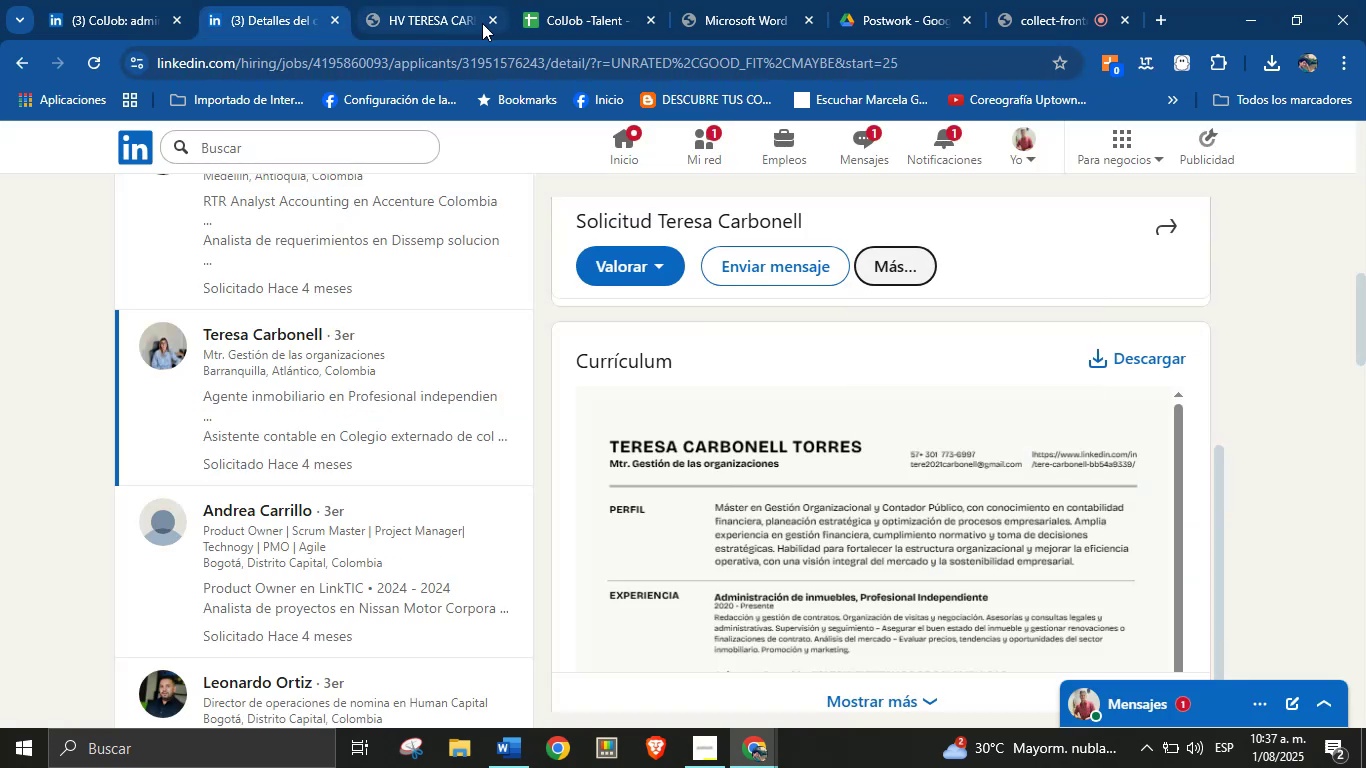 
left_click([491, 20])
 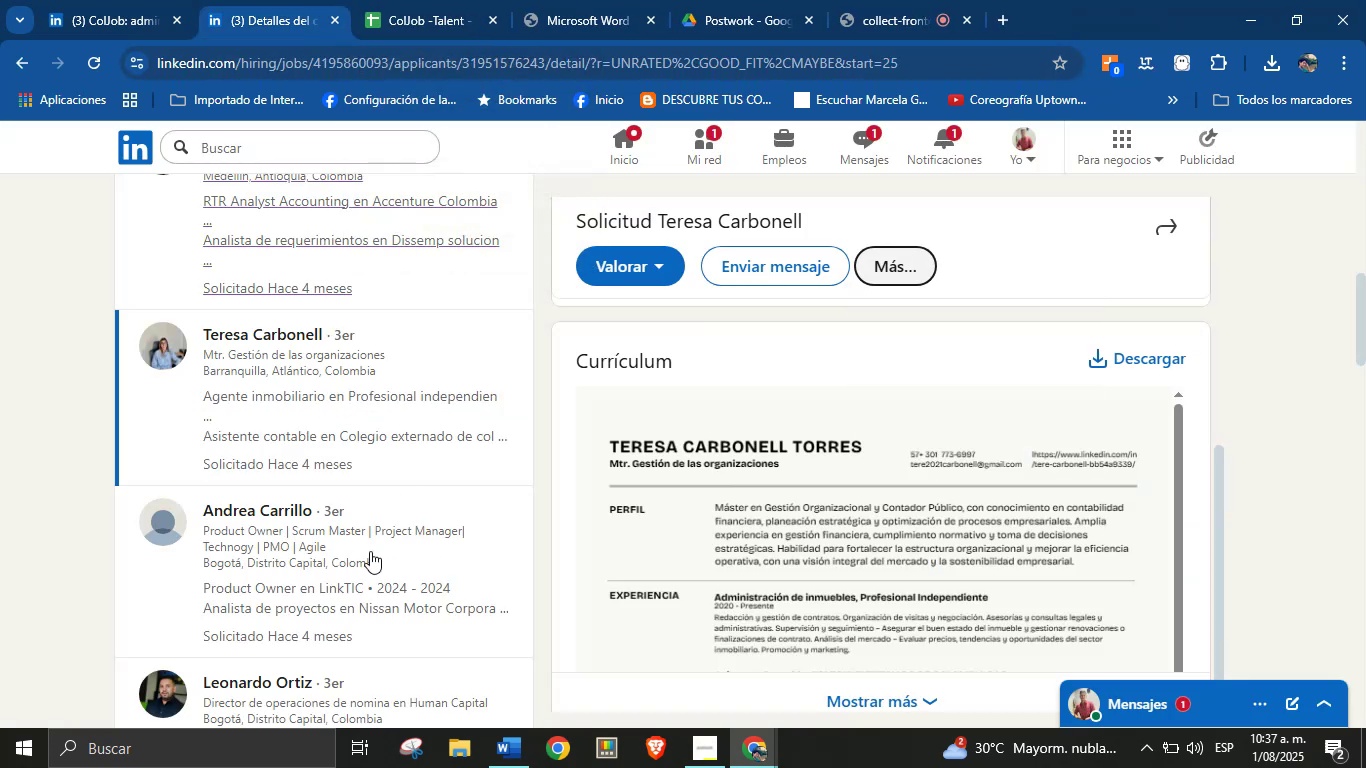 
left_click([368, 548])
 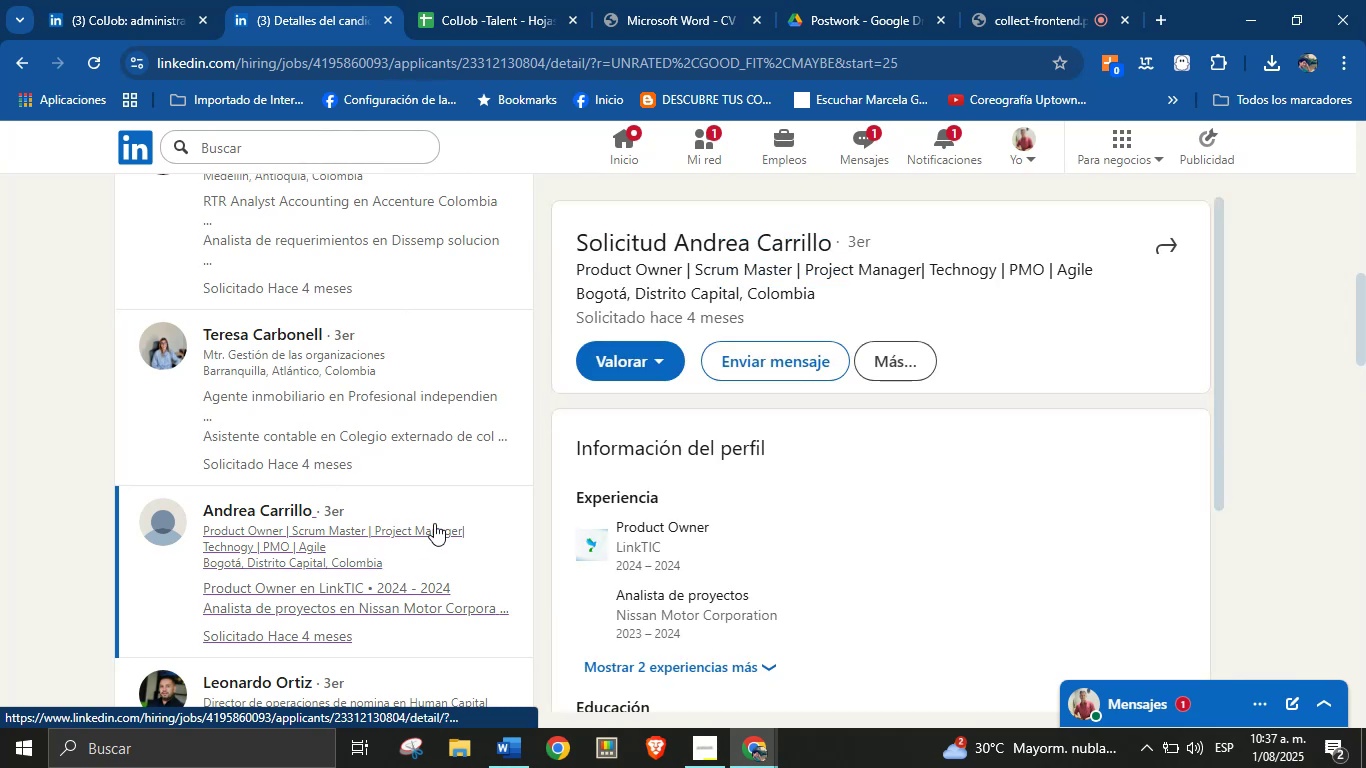 
scroll: coordinate [799, 403], scroll_direction: down, amount: 5.0
 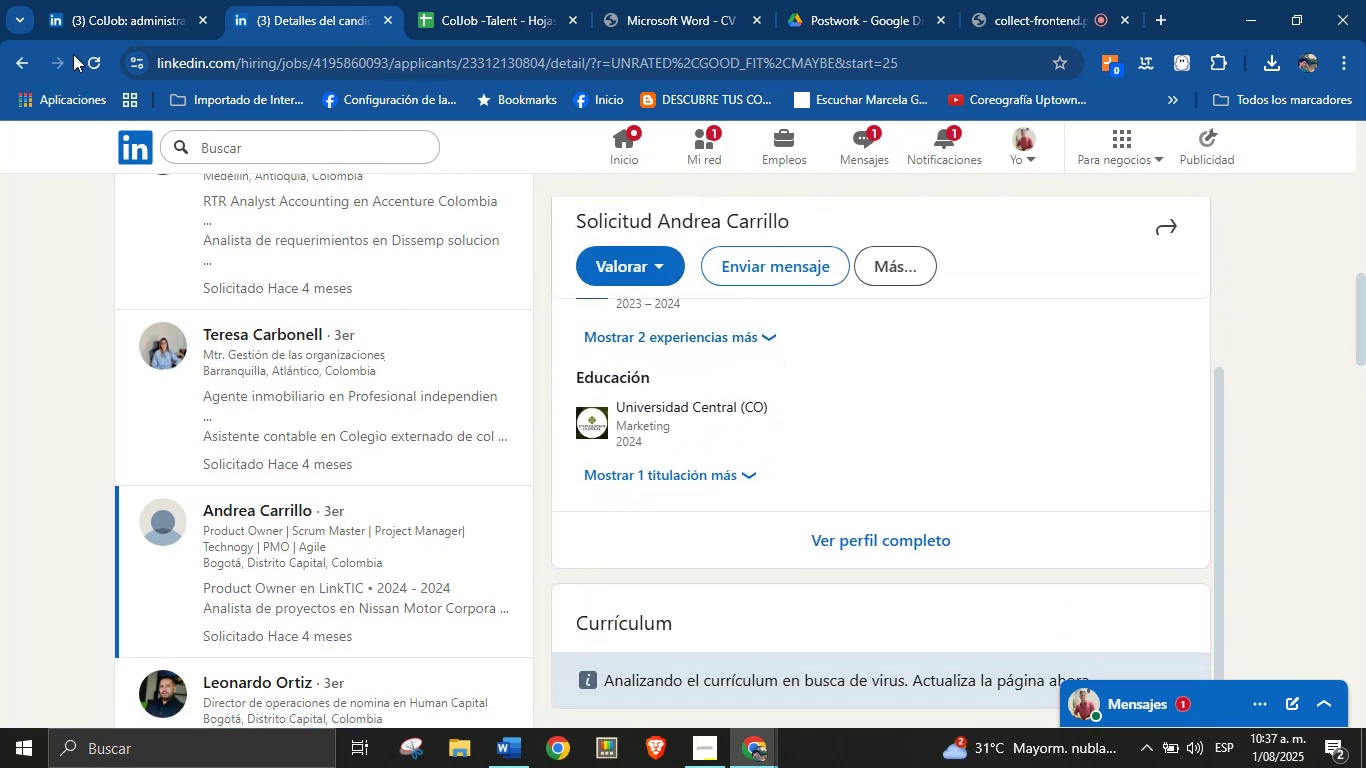 
left_click([89, 62])
 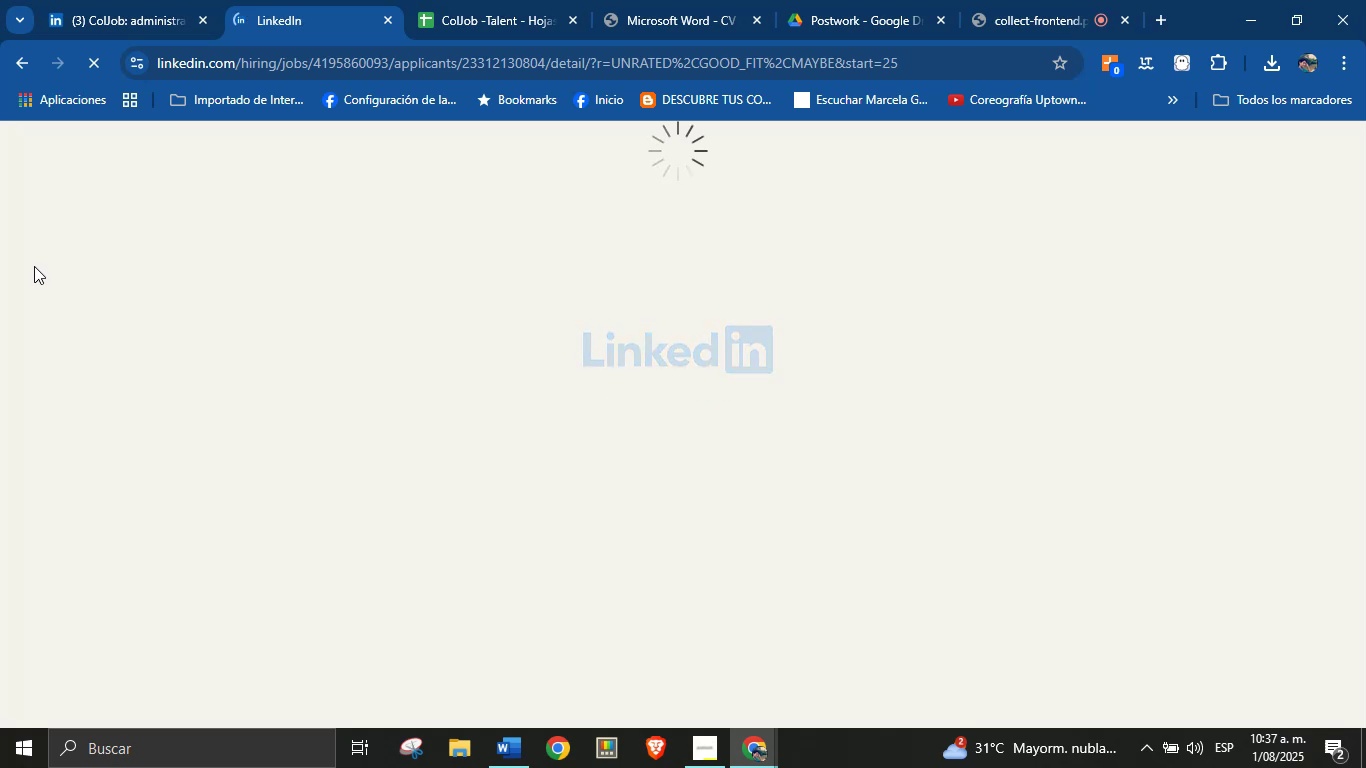 
wait(14.13)
 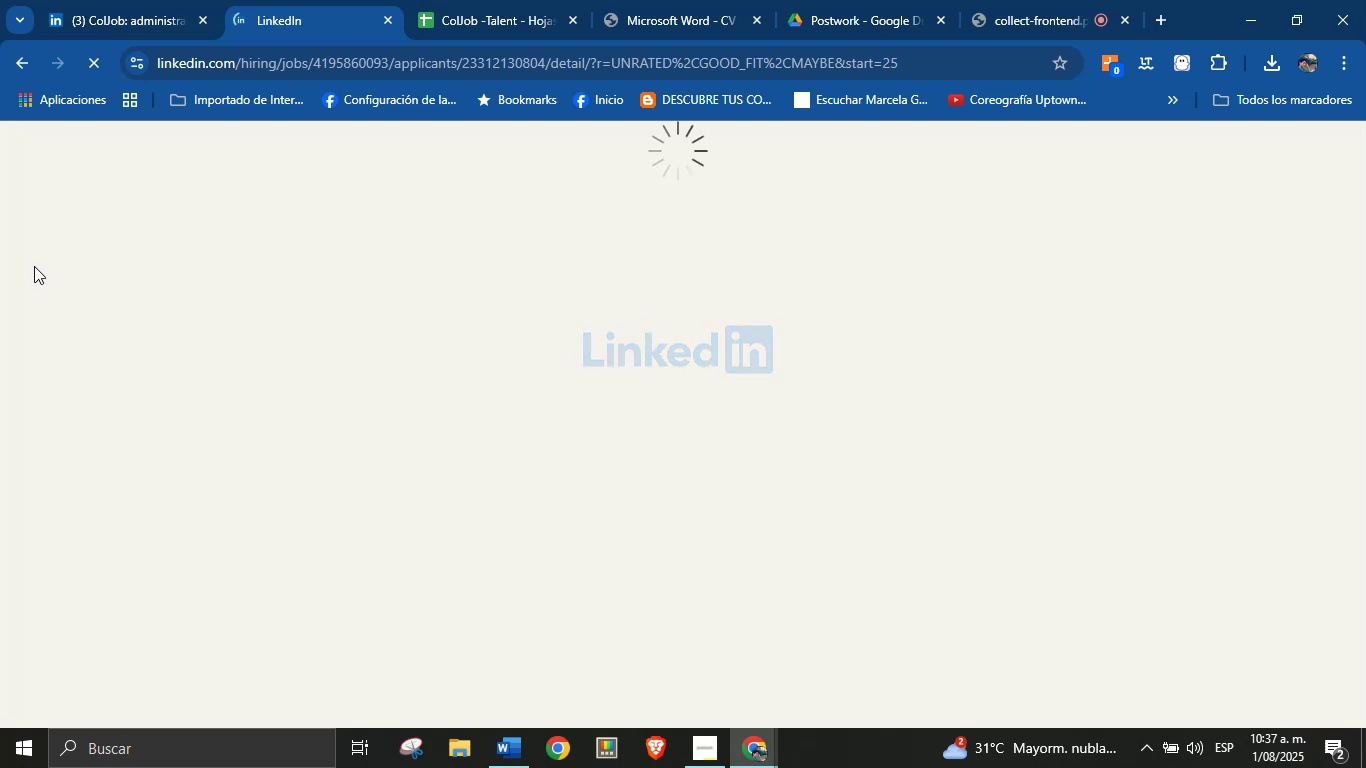 
scroll: coordinate [918, 456], scroll_direction: down, amount: 4.0
 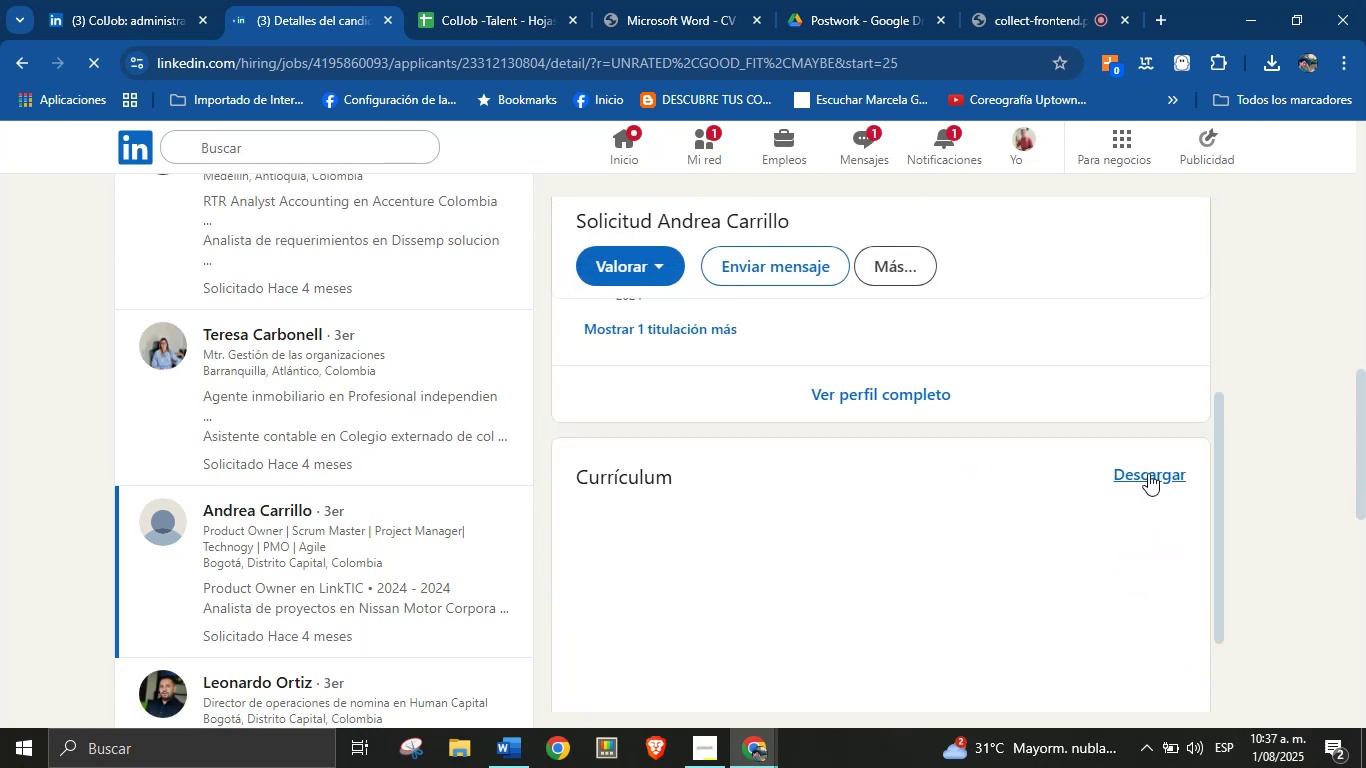 
left_click([1148, 473])
 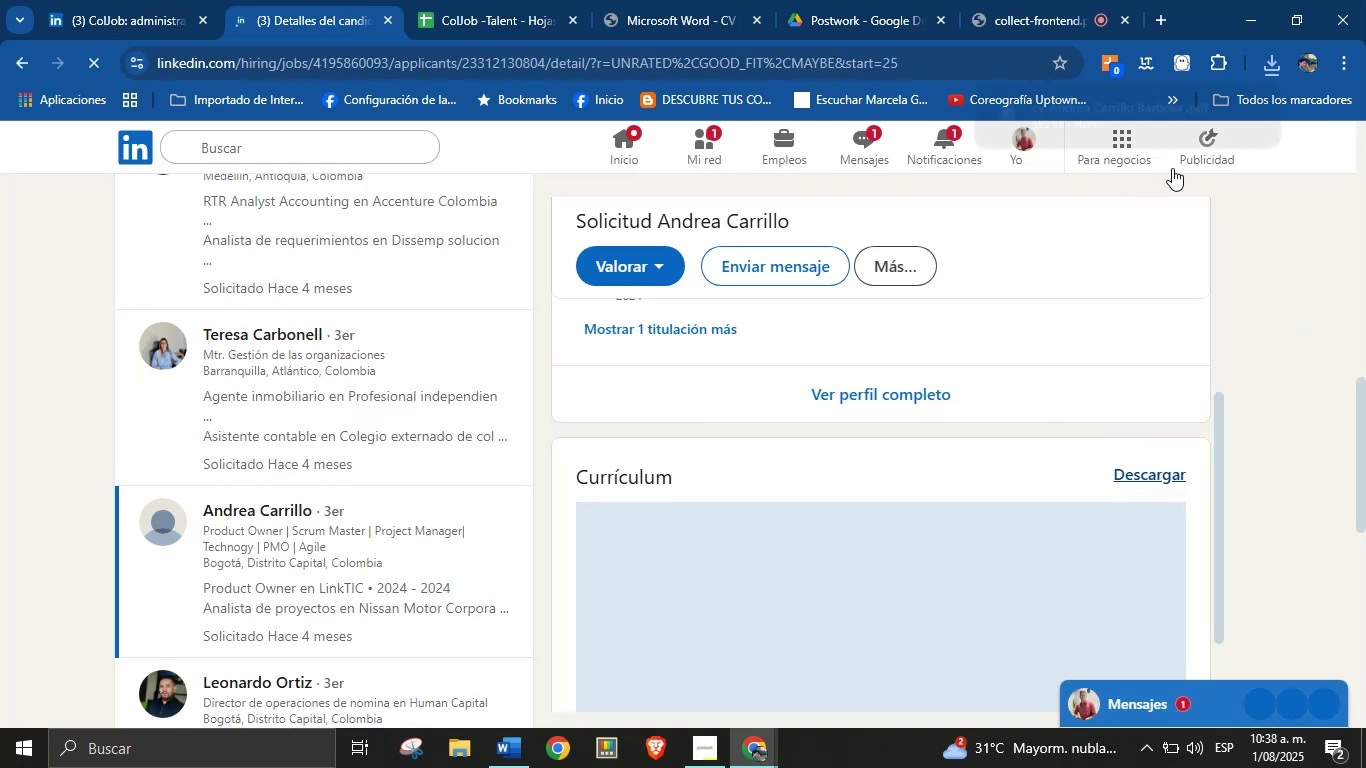 
left_click([1166, 111])
 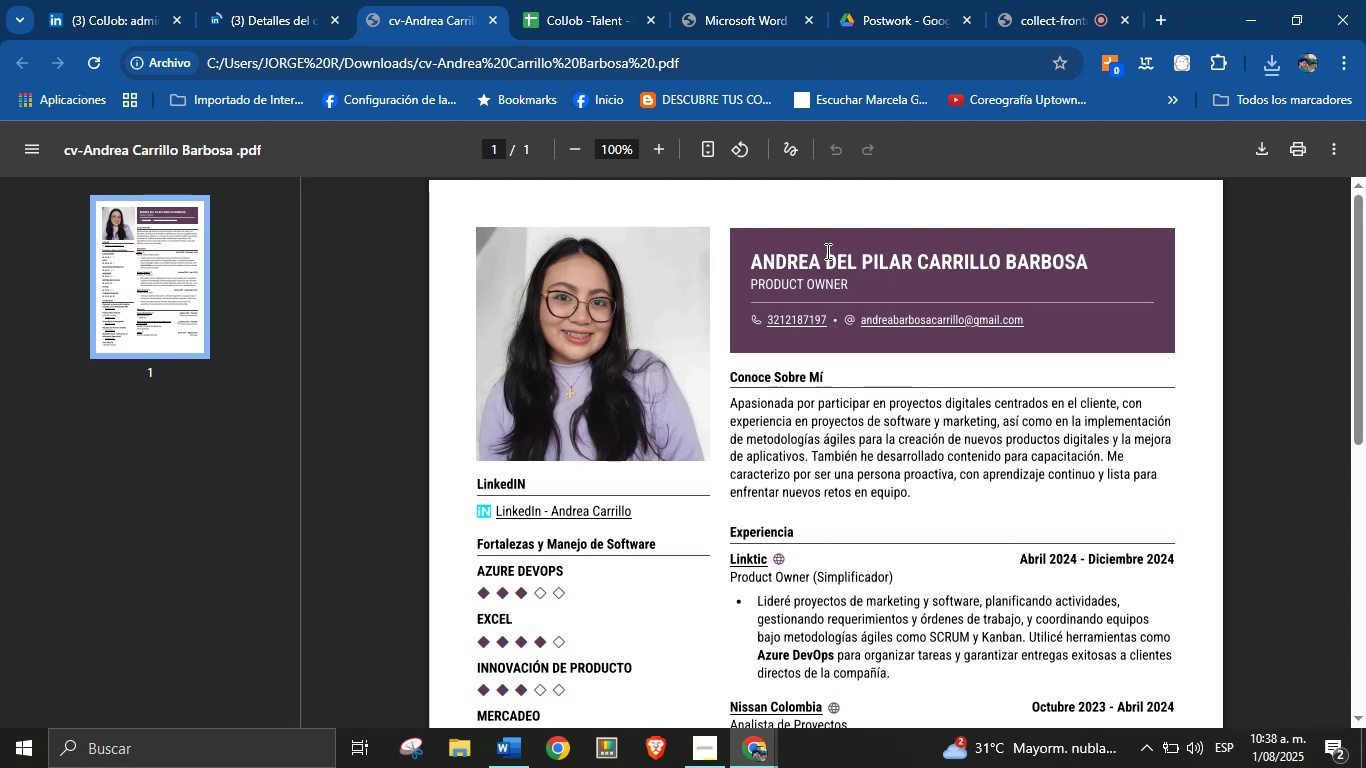 
left_click_drag(start_coordinate=[1090, 266], to_coordinate=[760, 262])
 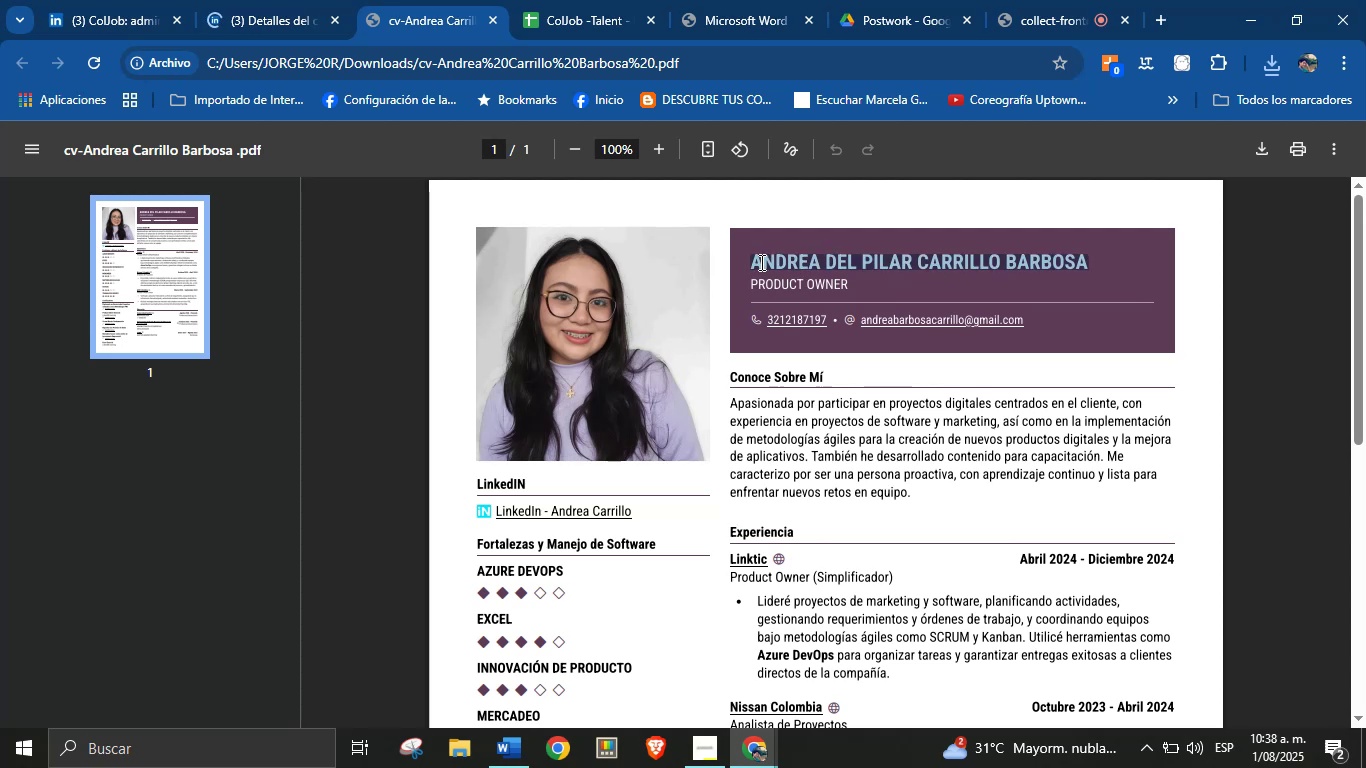 
key(Control+C)
 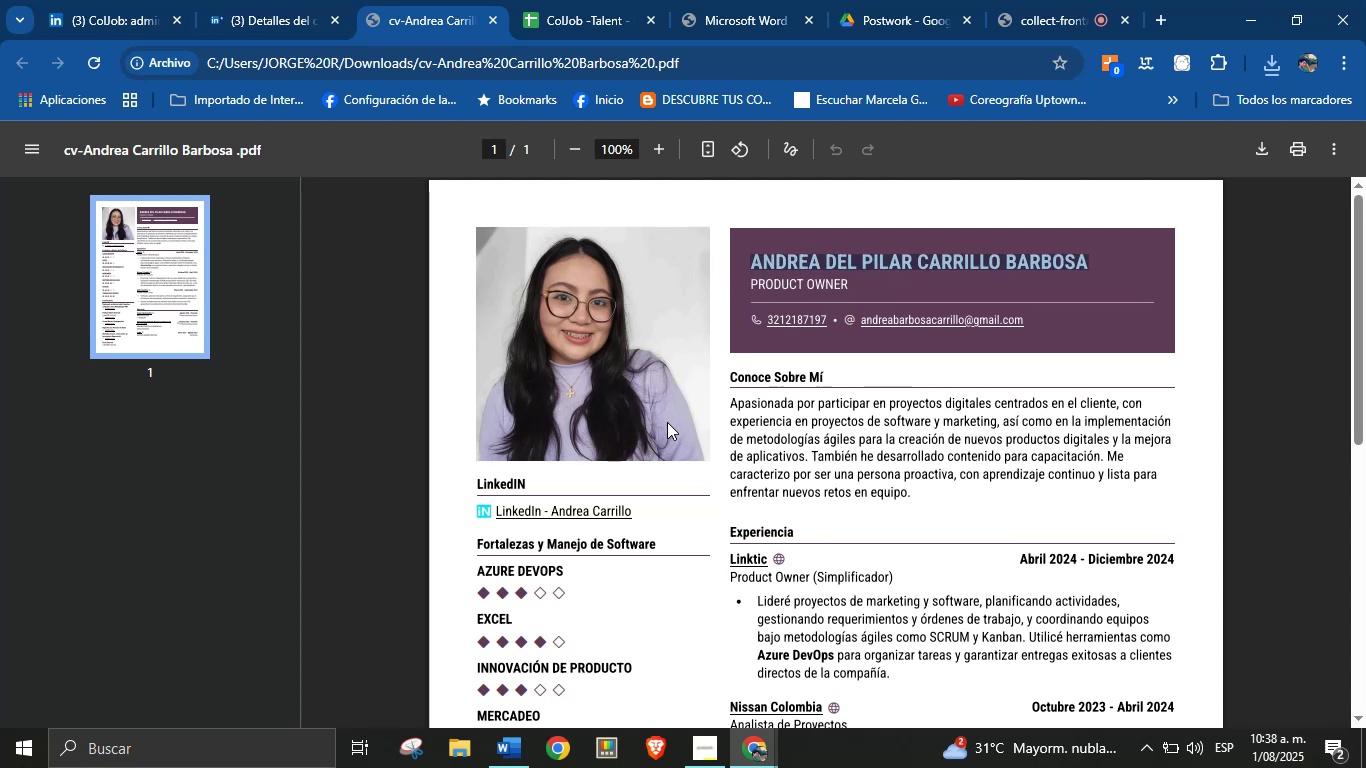 
left_click([570, 0])
 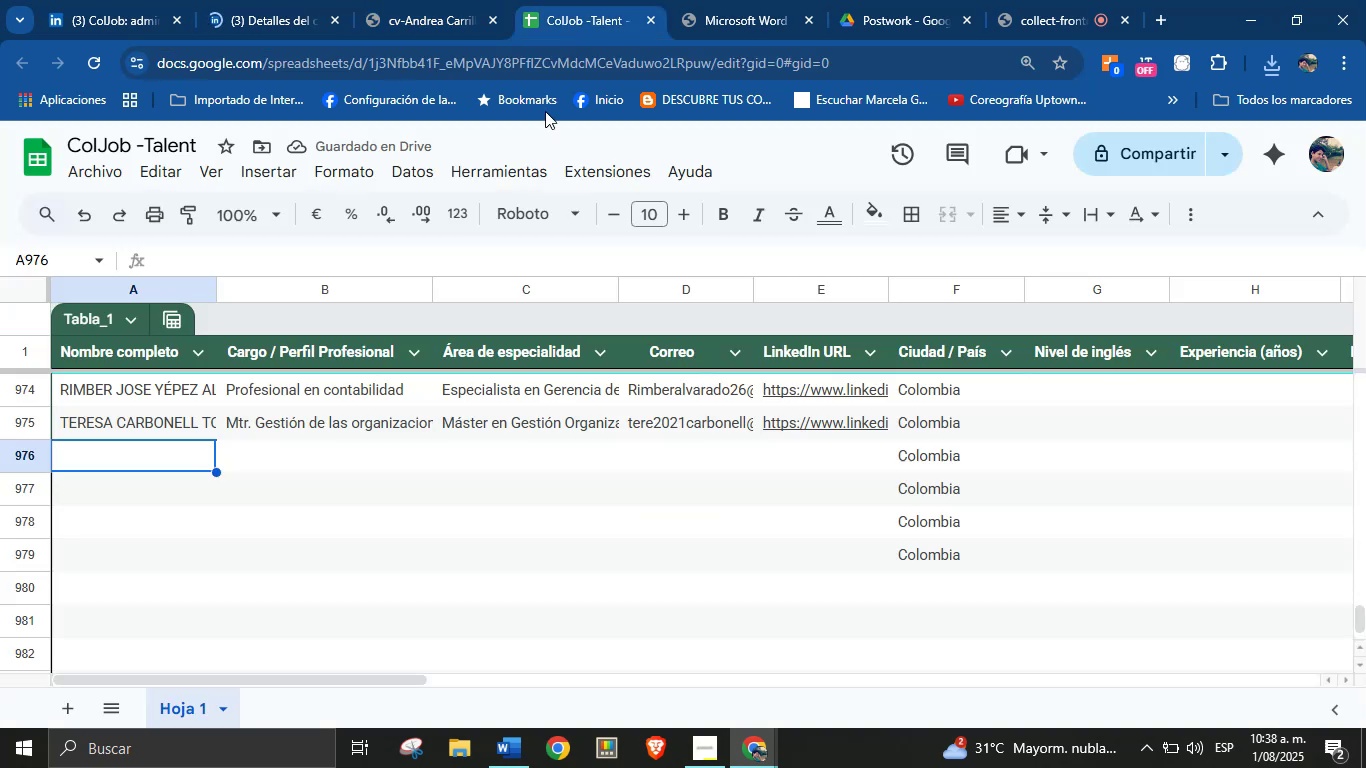 
key(Control+V)
 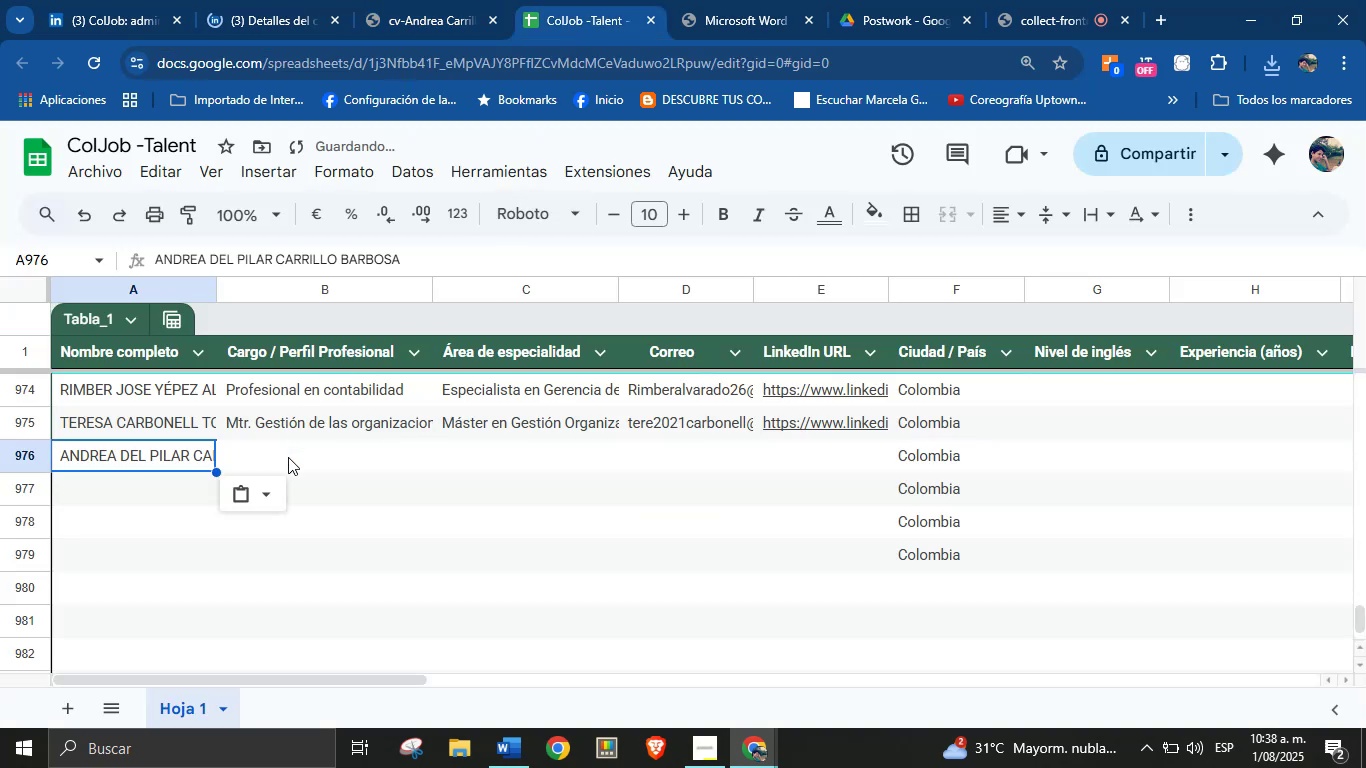 
left_click([288, 464])
 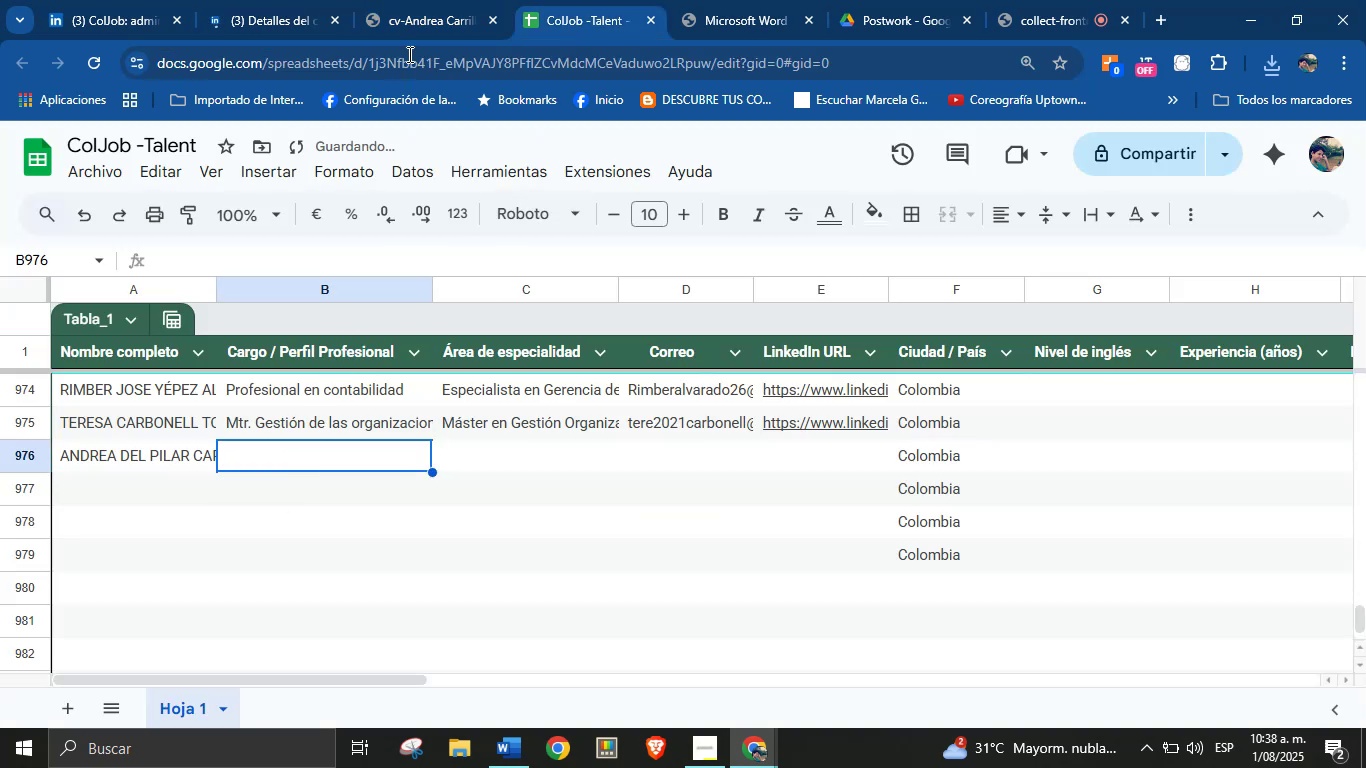 
left_click([415, 14])
 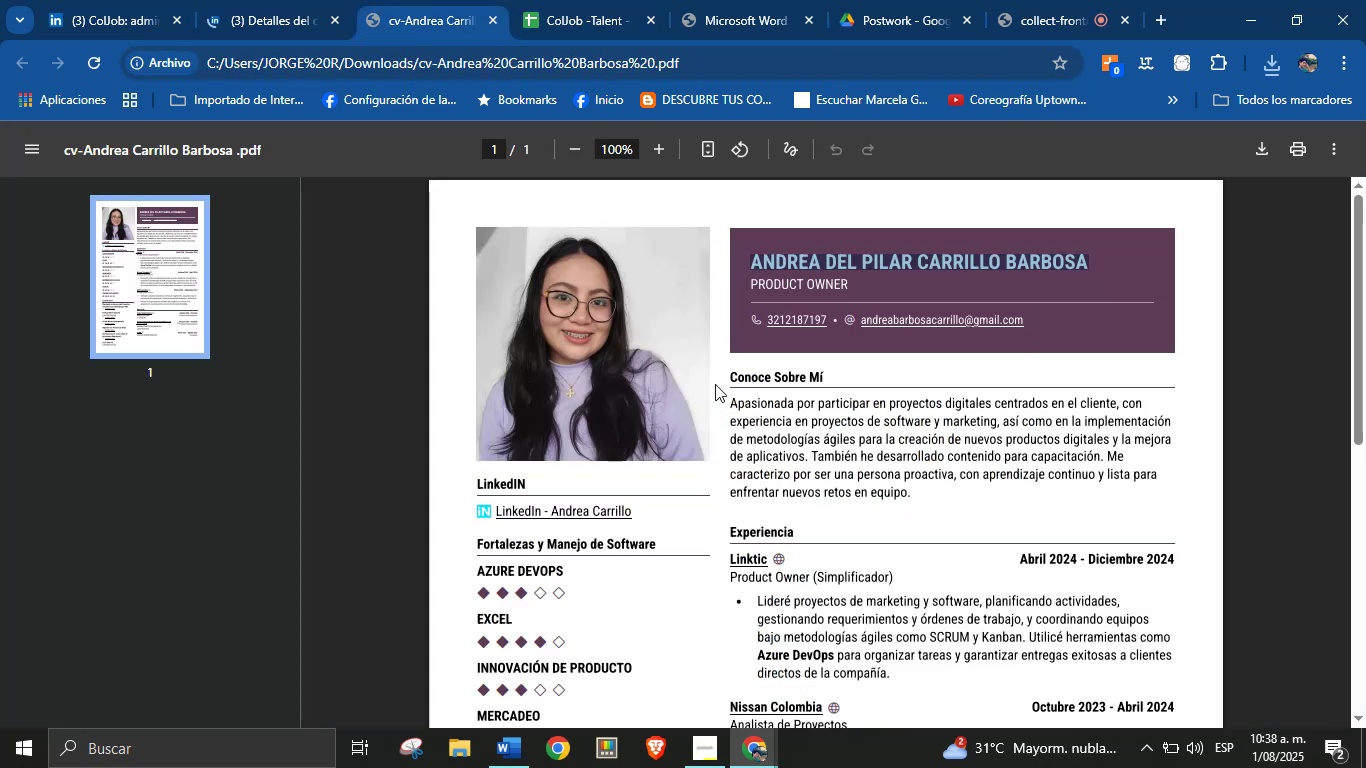 
left_click([796, 396])
 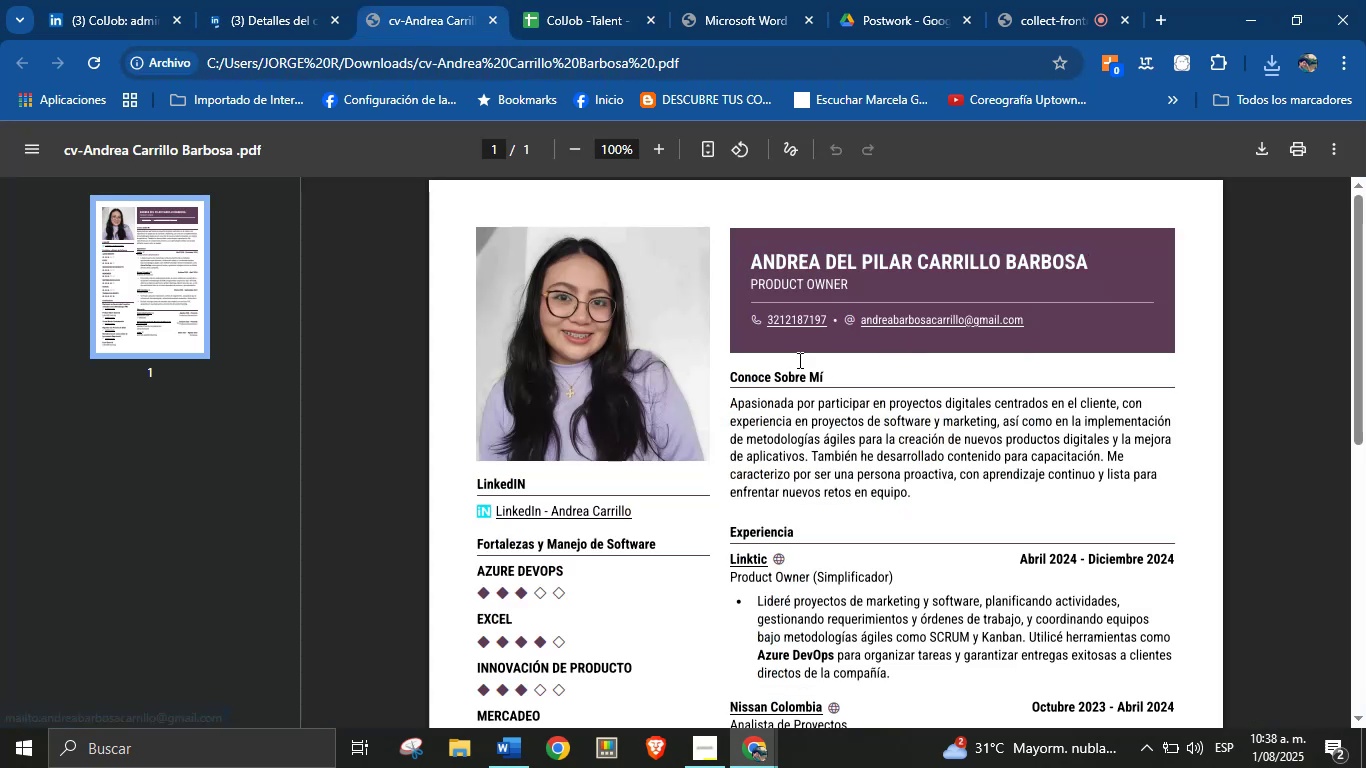 
left_click([579, 0])
 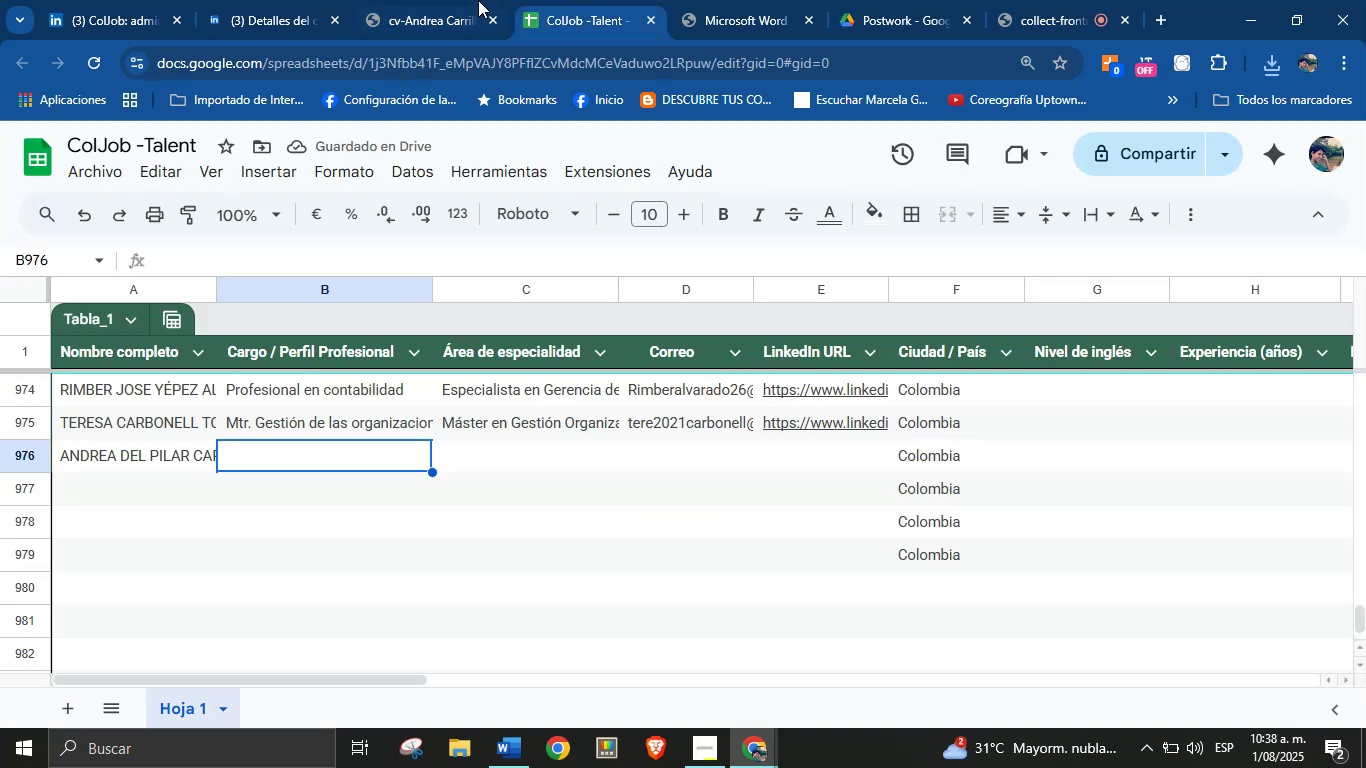 
left_click([448, 0])
 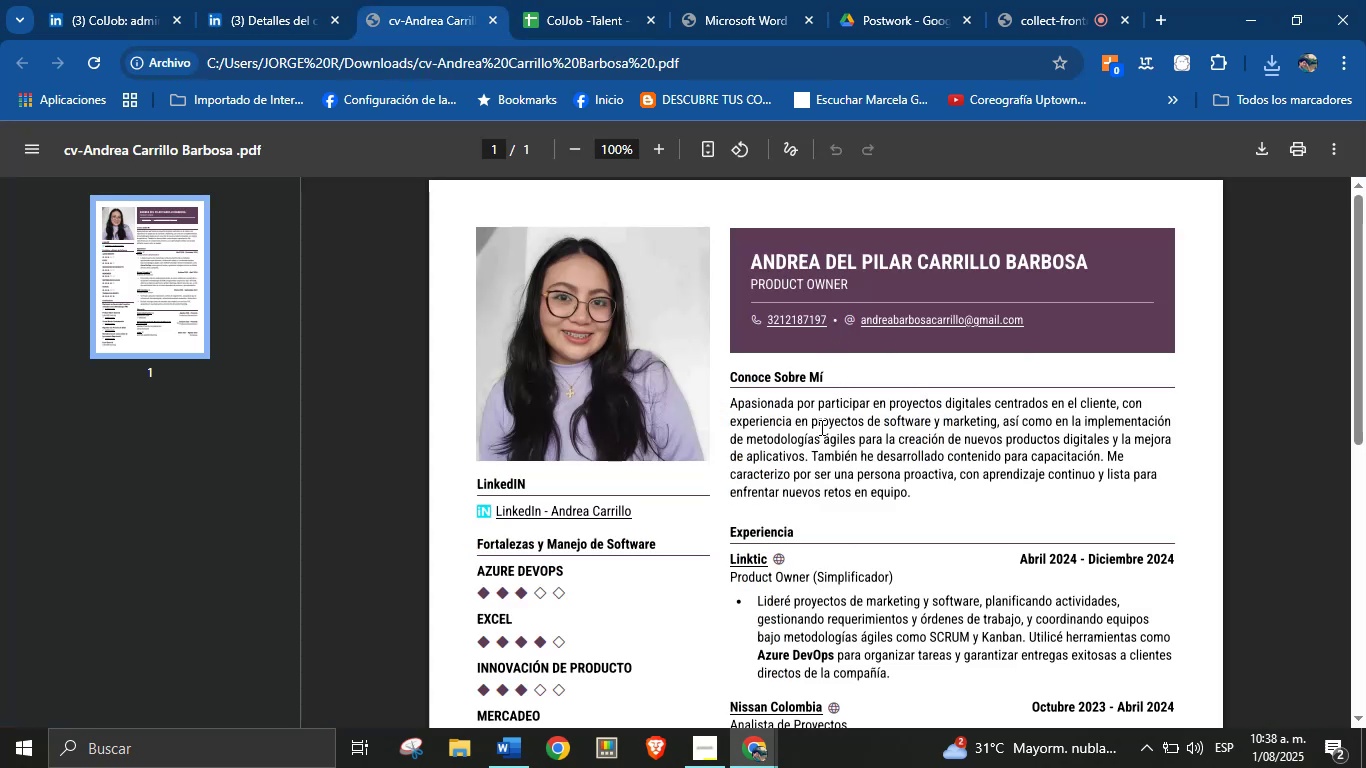 
scroll: coordinate [898, 471], scroll_direction: down, amount: 11.0
 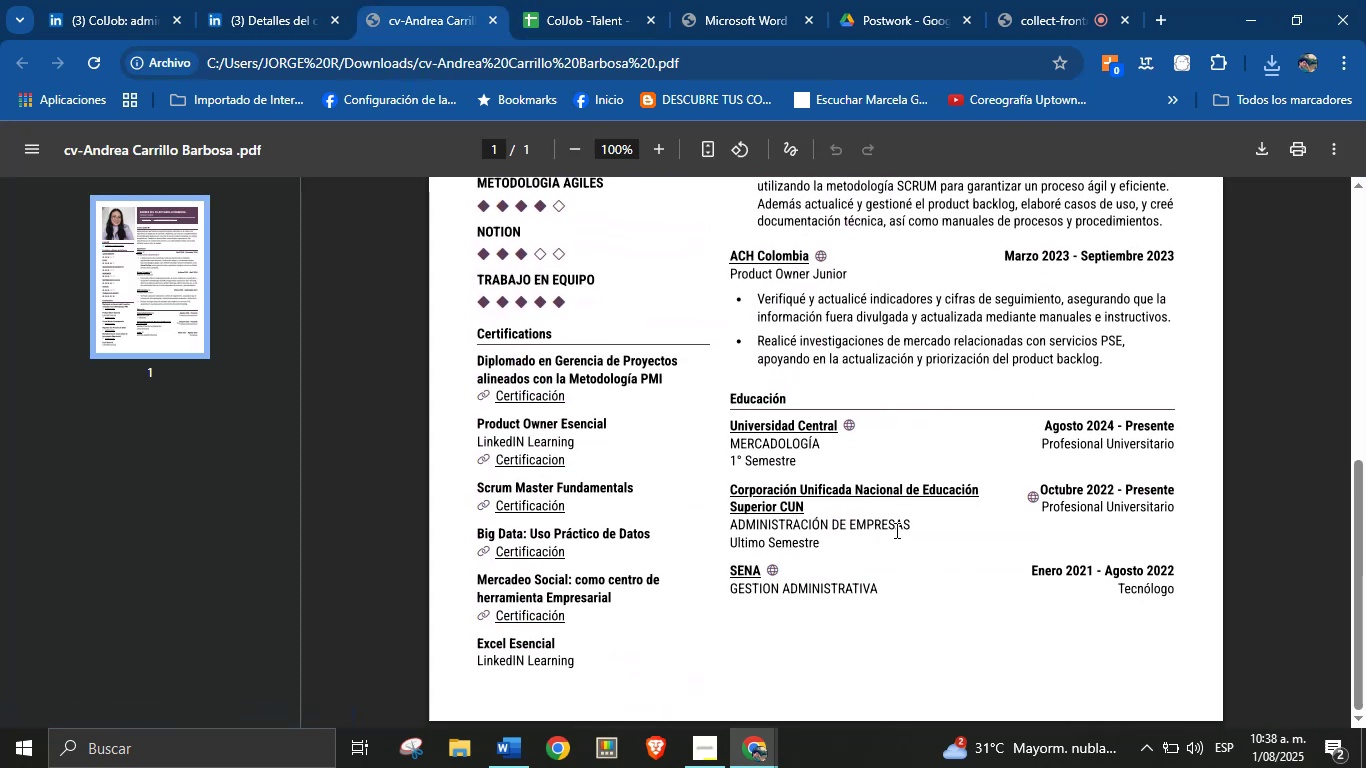 
scroll: coordinate [894, 538], scroll_direction: up, amount: 1.0
 